 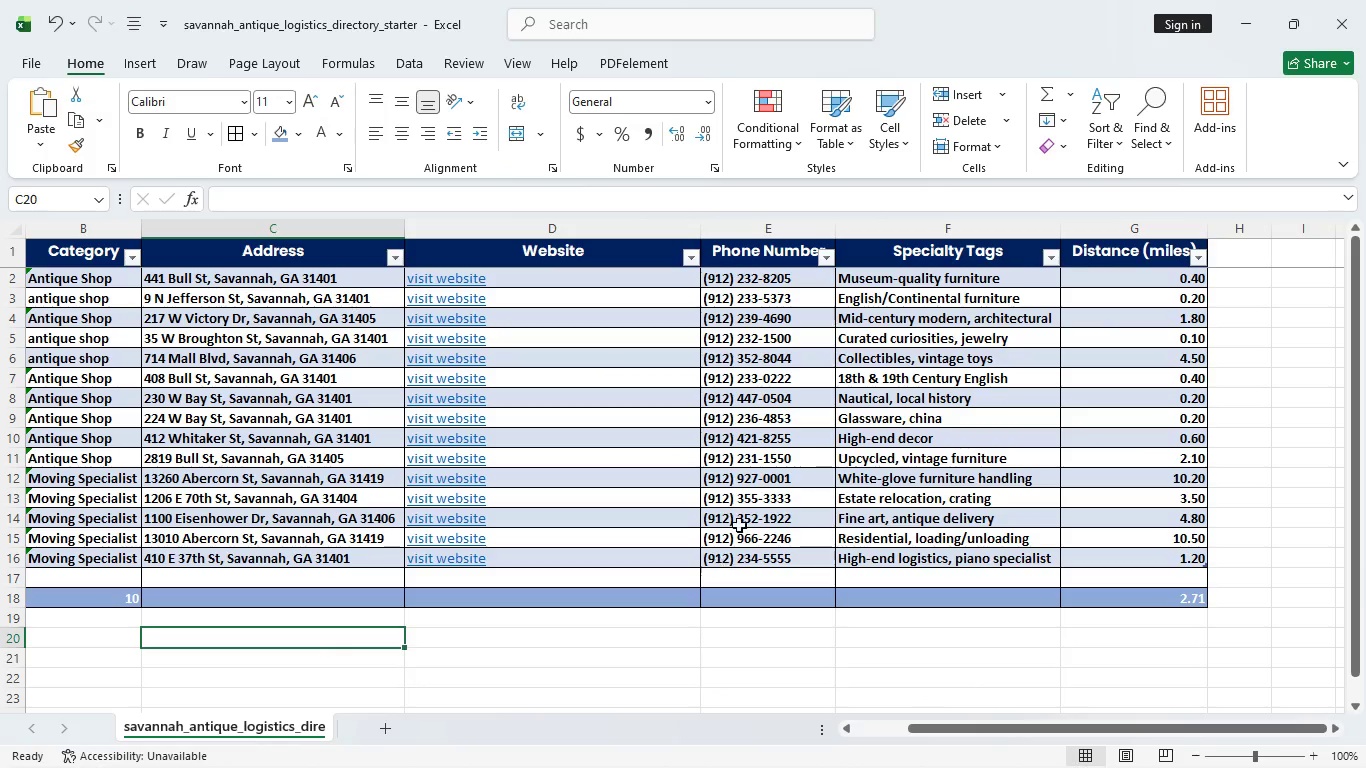 
scroll: coordinate [879, 427], scroll_direction: up, amount: 4.0
 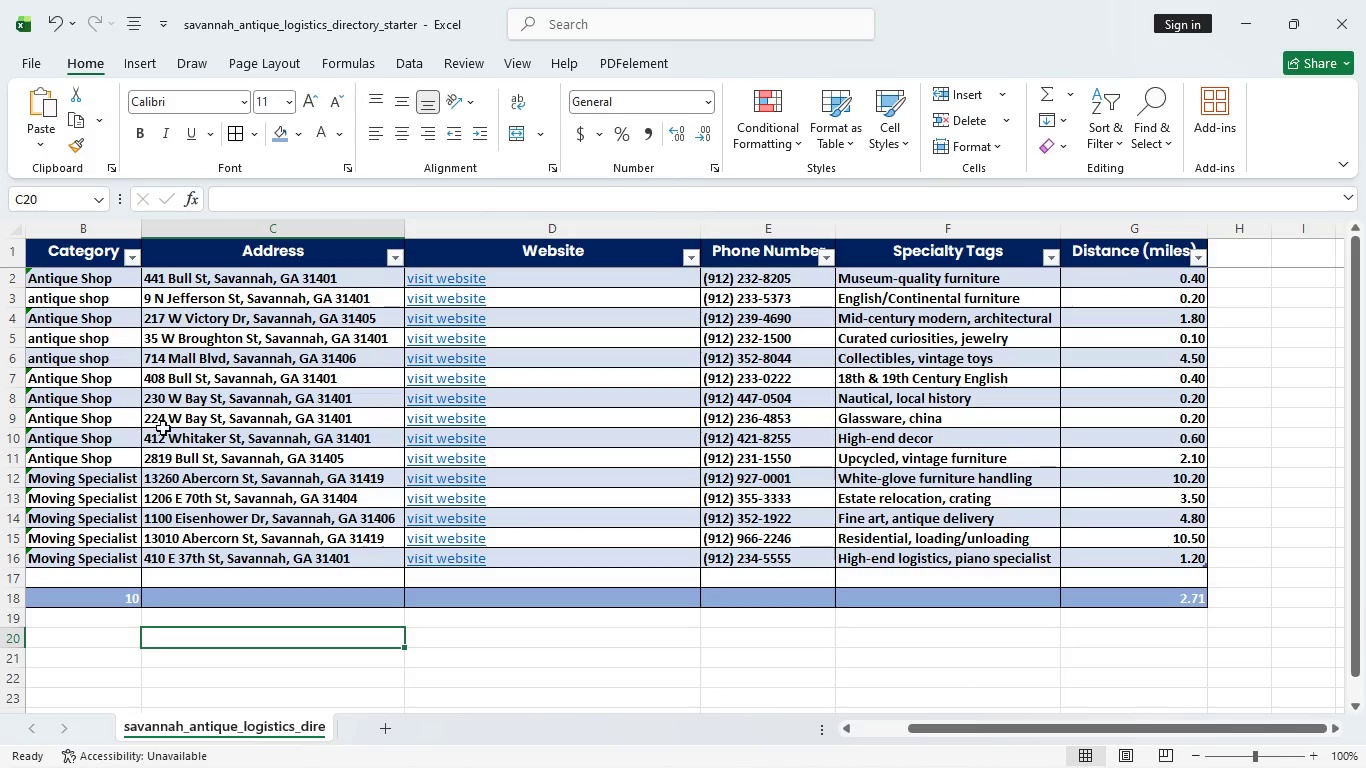 
left_click([263, 388])
 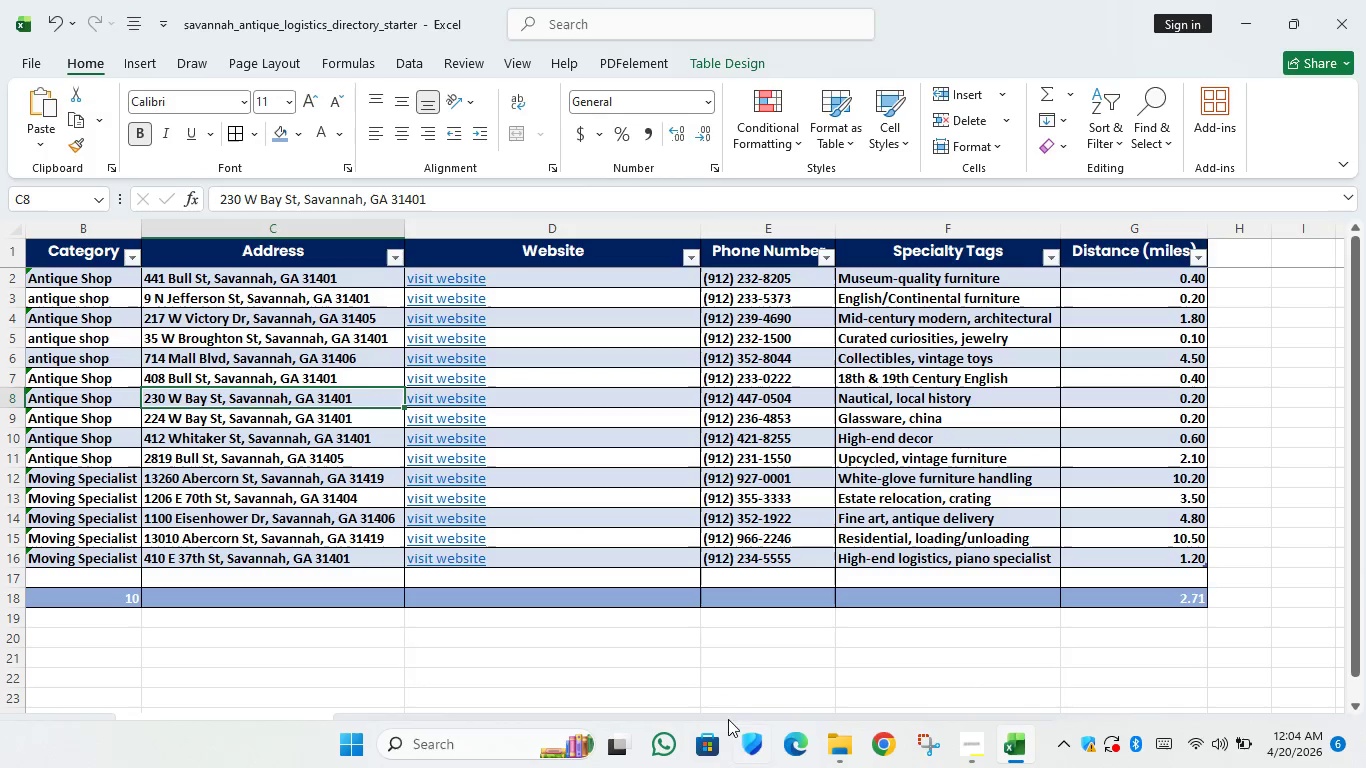 
left_click([710, 694])
 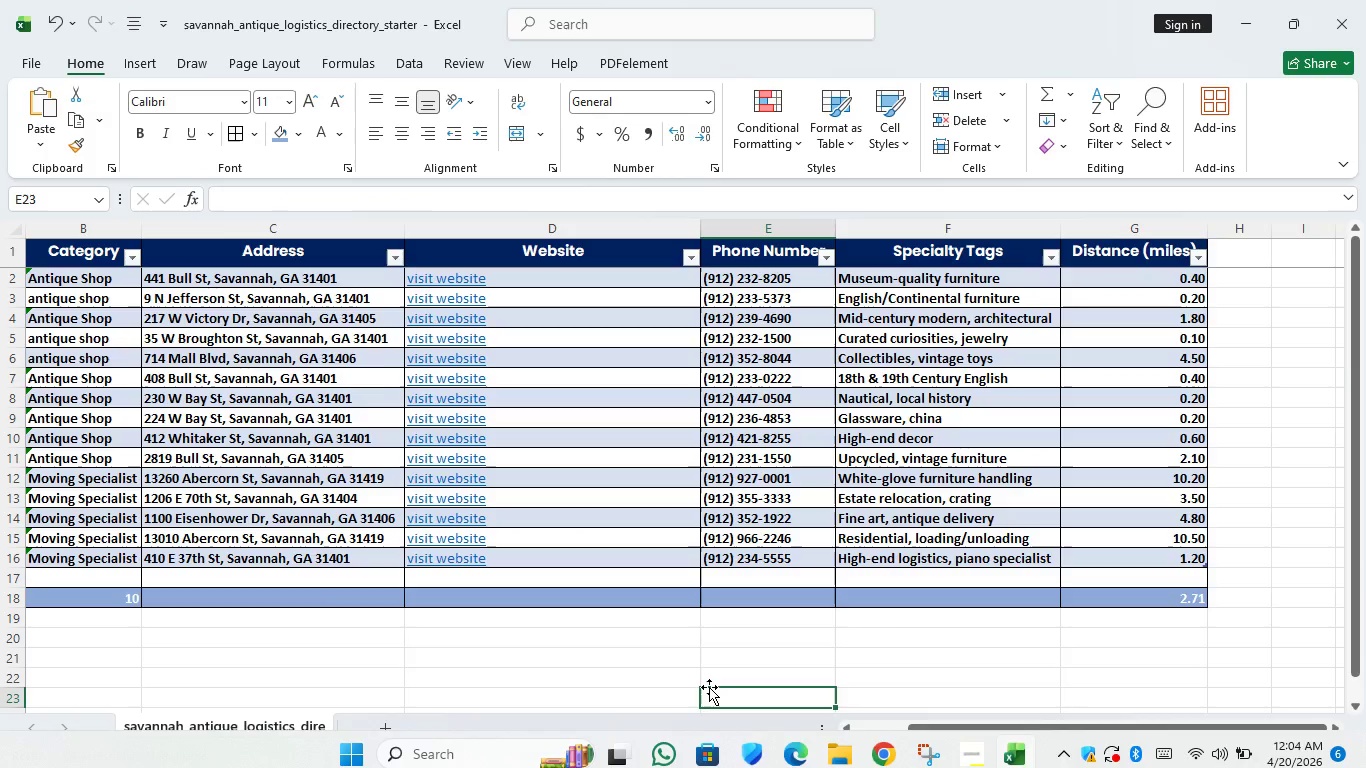 
scroll: coordinate [713, 621], scroll_direction: up, amount: 6.0
 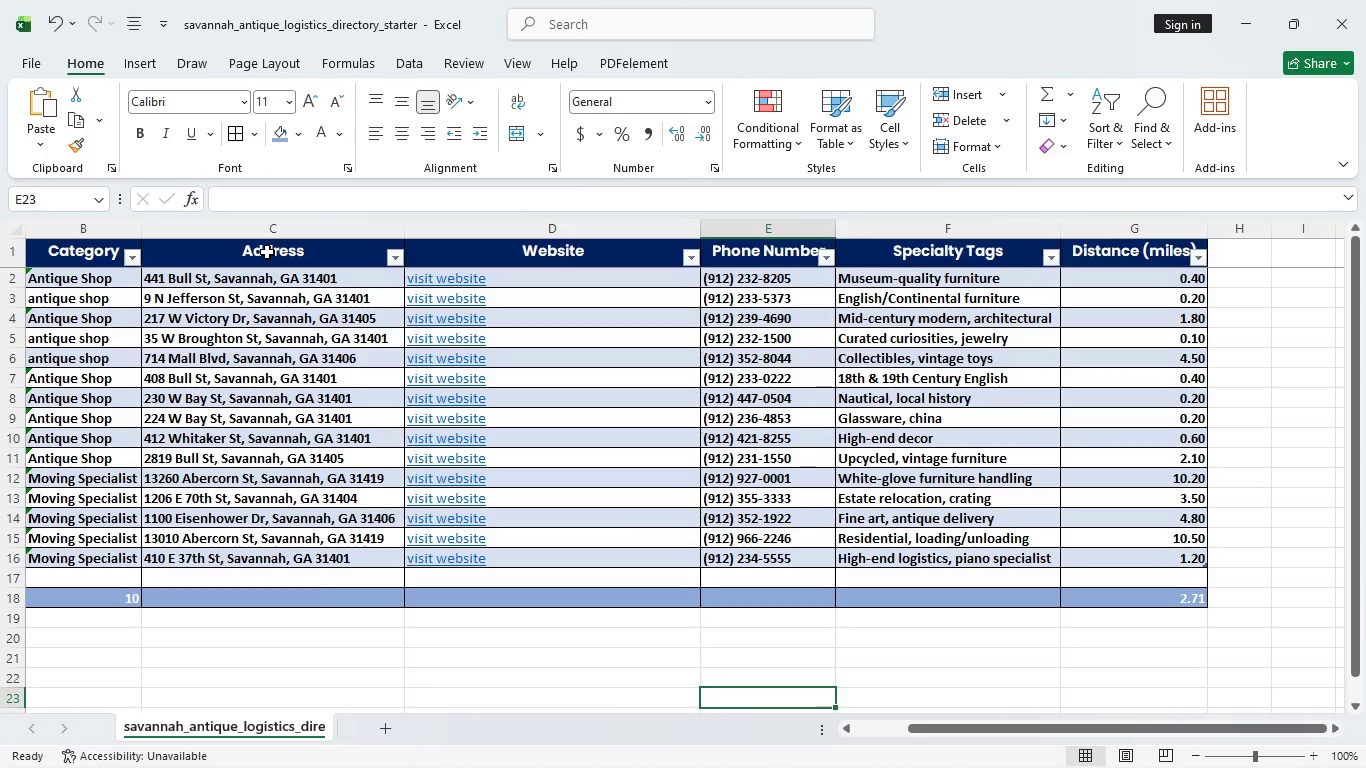 
left_click([267, 252])
 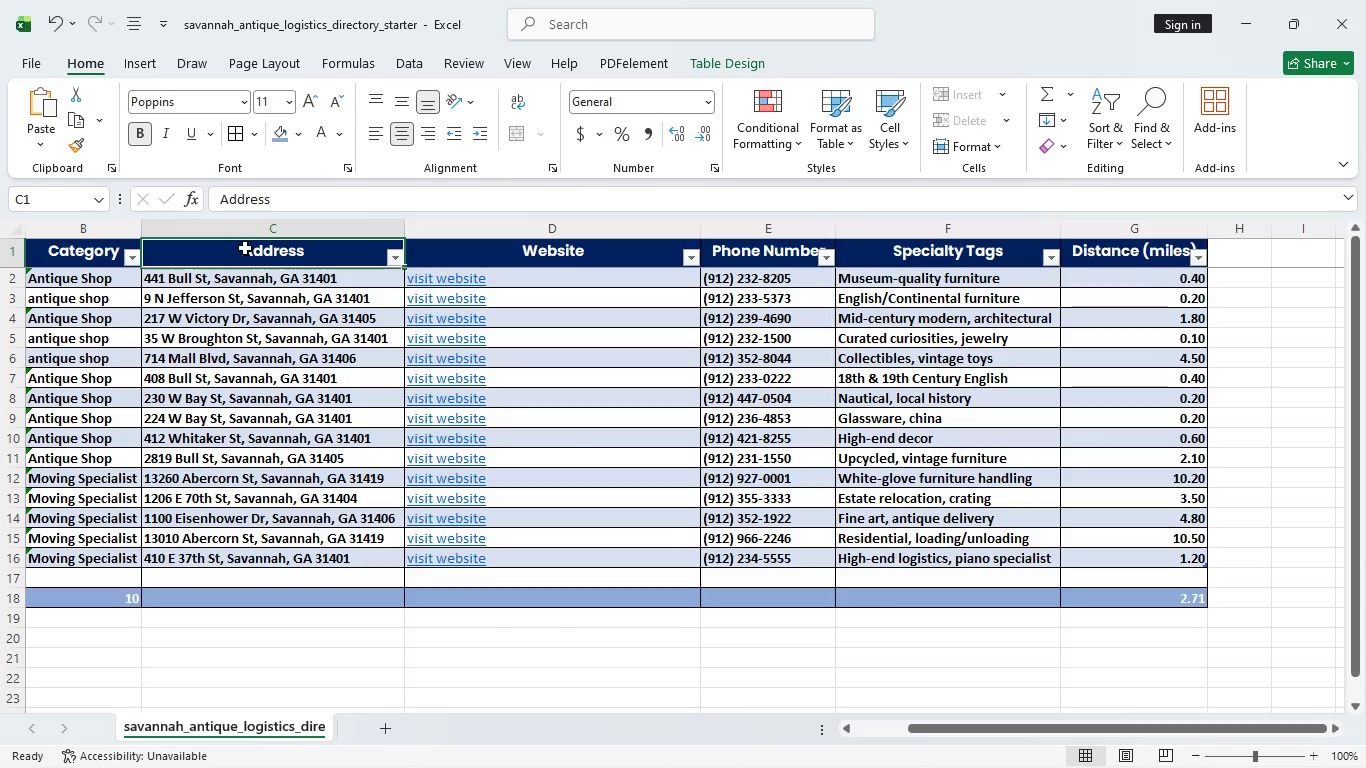 
hold_key(key=ShiftLeft, duration=1.5)
left_click_drag(start_coordinate=[246, 248], to_coordinate=[263, 568])
 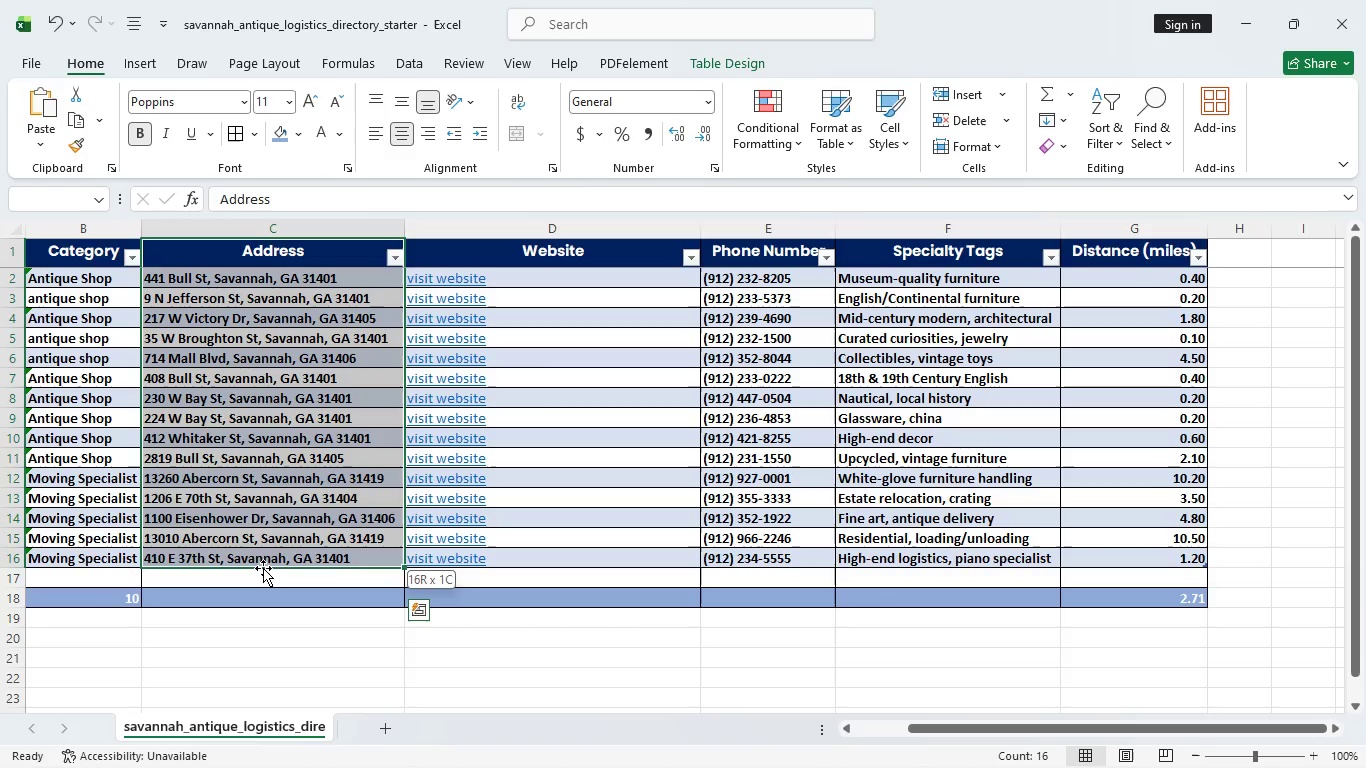 
hold_key(key=ShiftLeft, duration=1.2)
 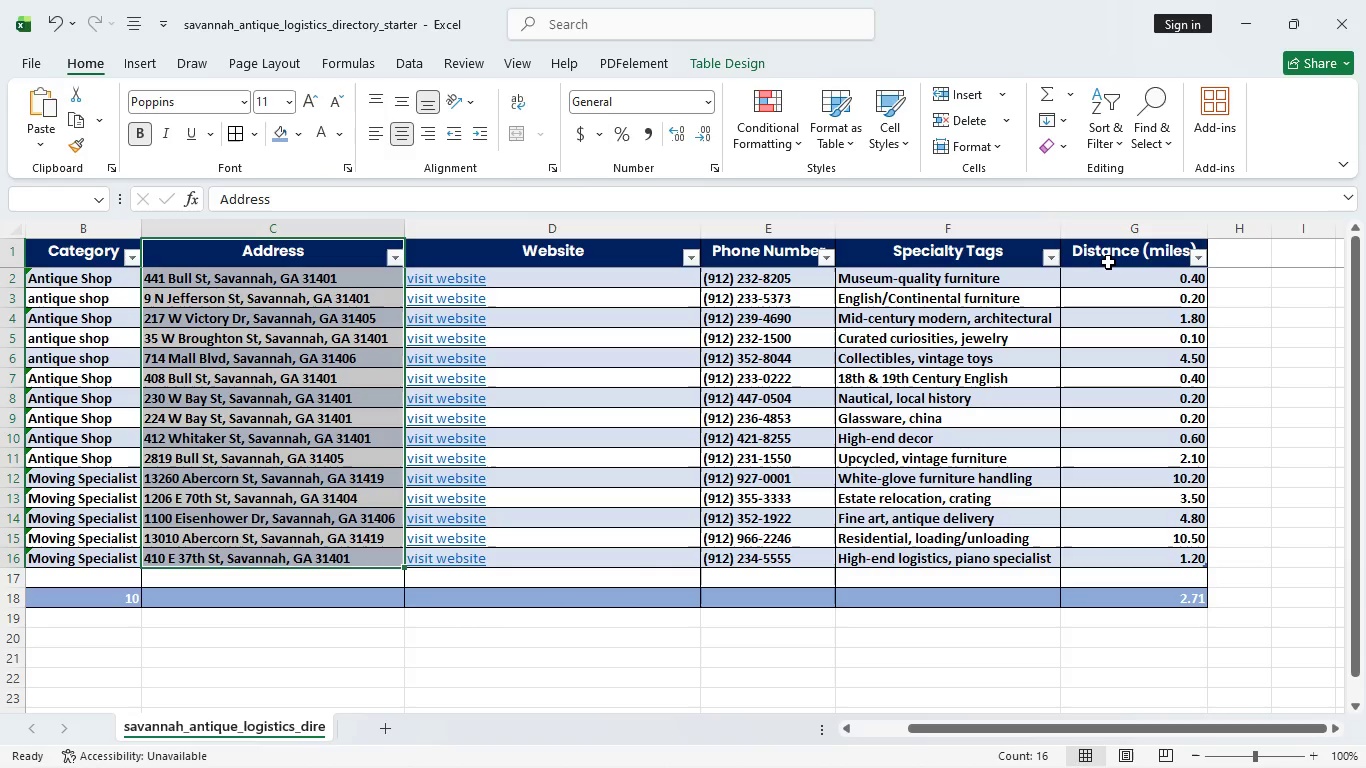 
hold_key(key=ControlLeft, duration=1.51)
left_click_drag(start_coordinate=[1108, 254], to_coordinate=[1097, 552])
 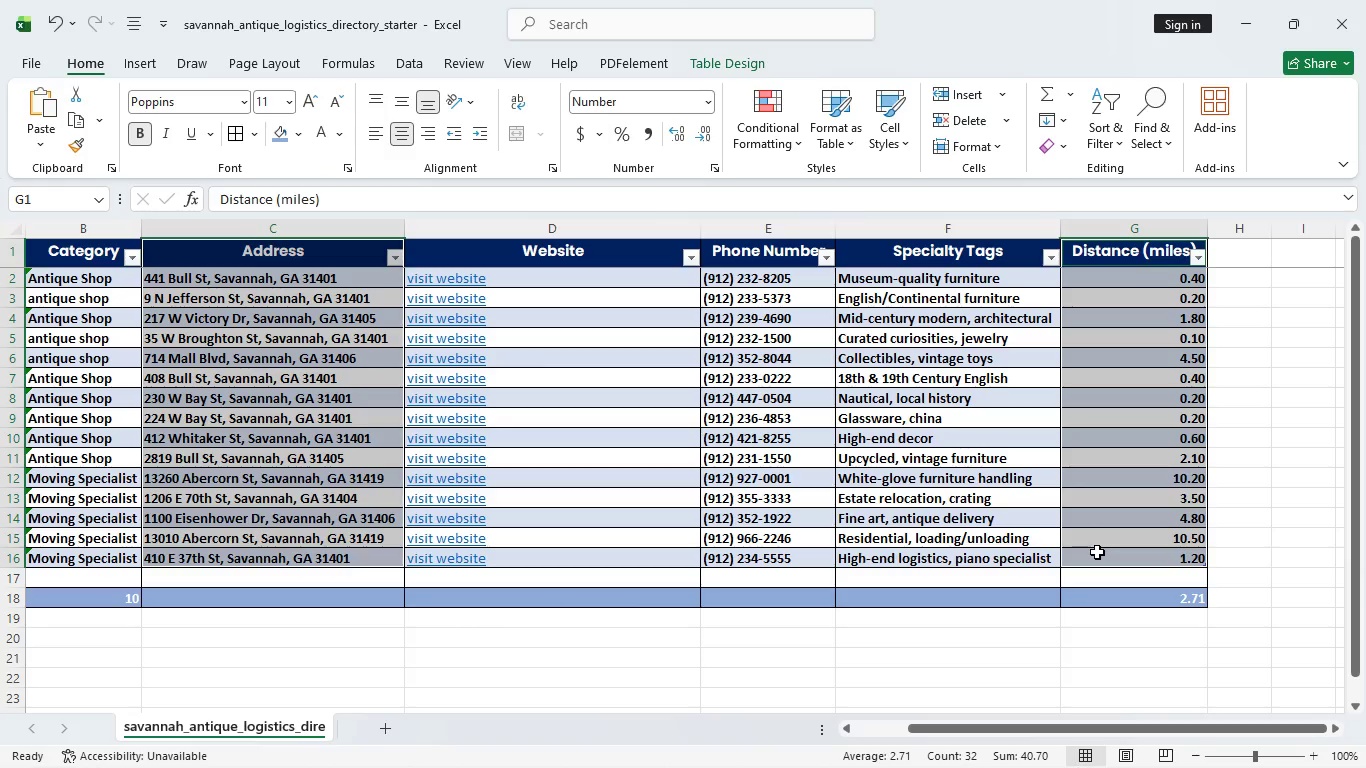 
hold_key(key=ControlLeft, duration=1.25)
 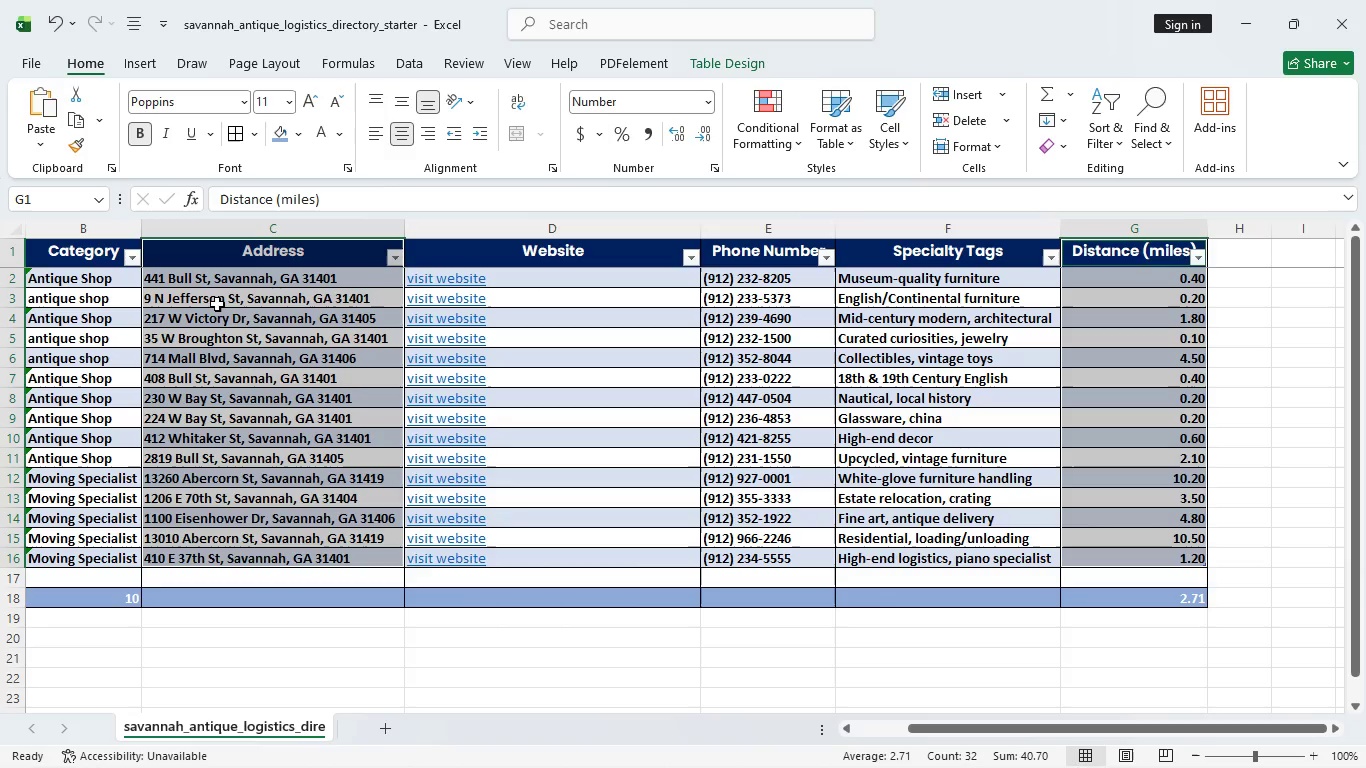 
wait(15.14)
 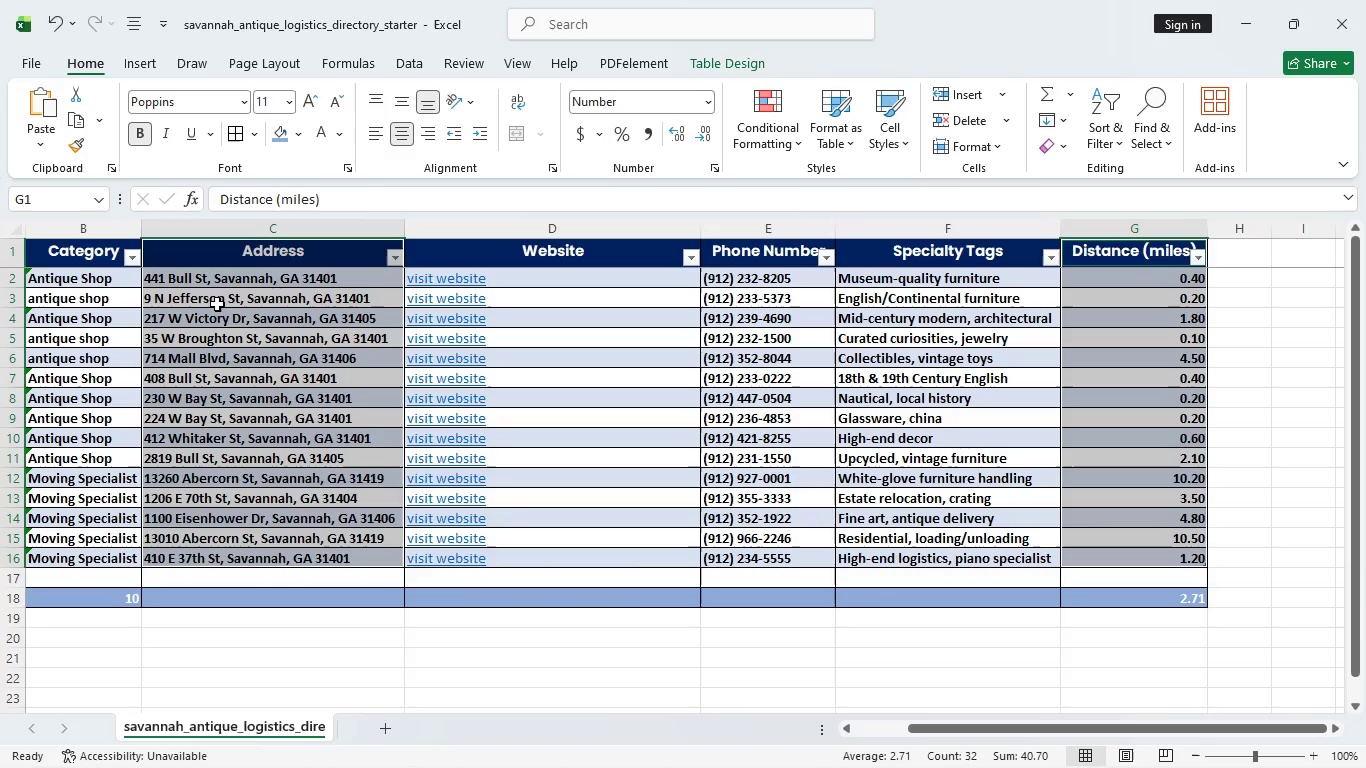 
hold_key(key=ControlLeft, duration=1.51)
left_click_drag(start_coordinate=[65, 252], to_coordinate=[96, 566])
 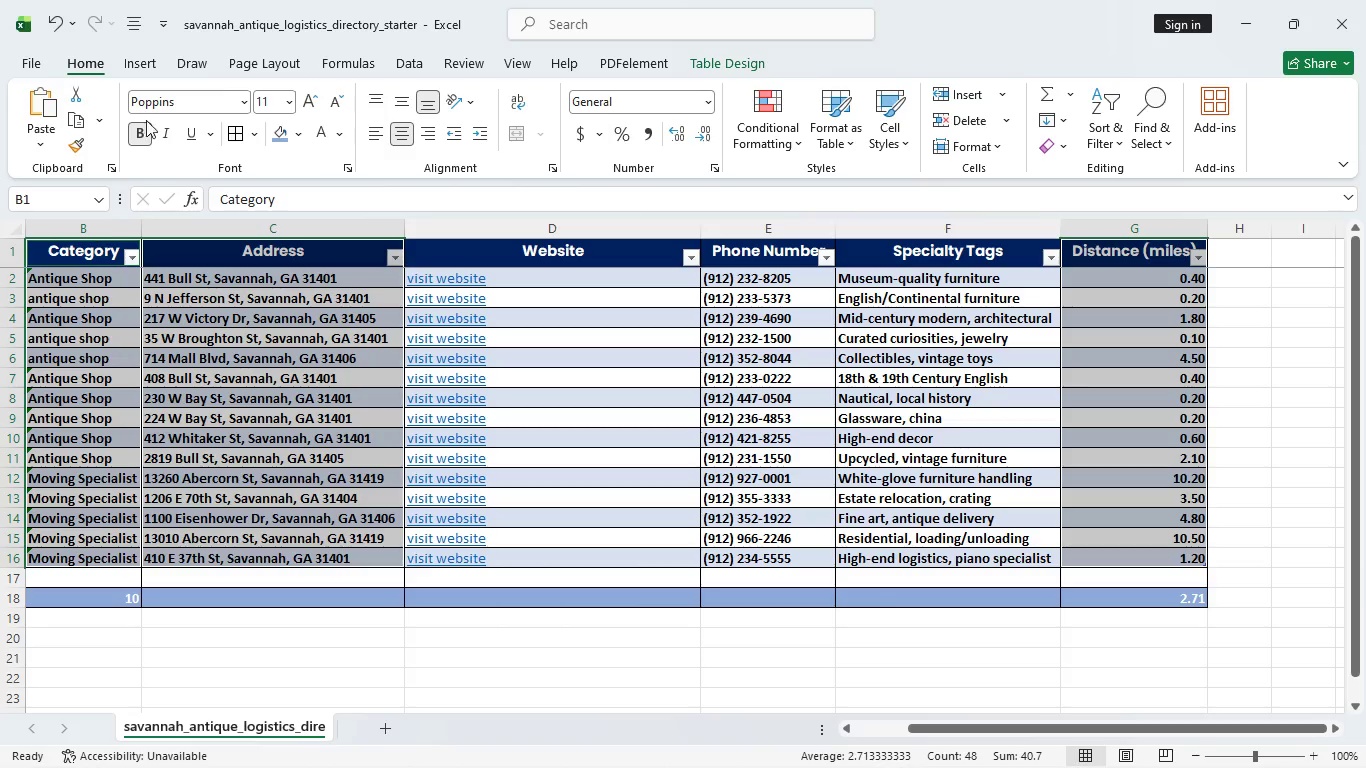 
hold_key(key=ControlLeft, duration=0.45)
 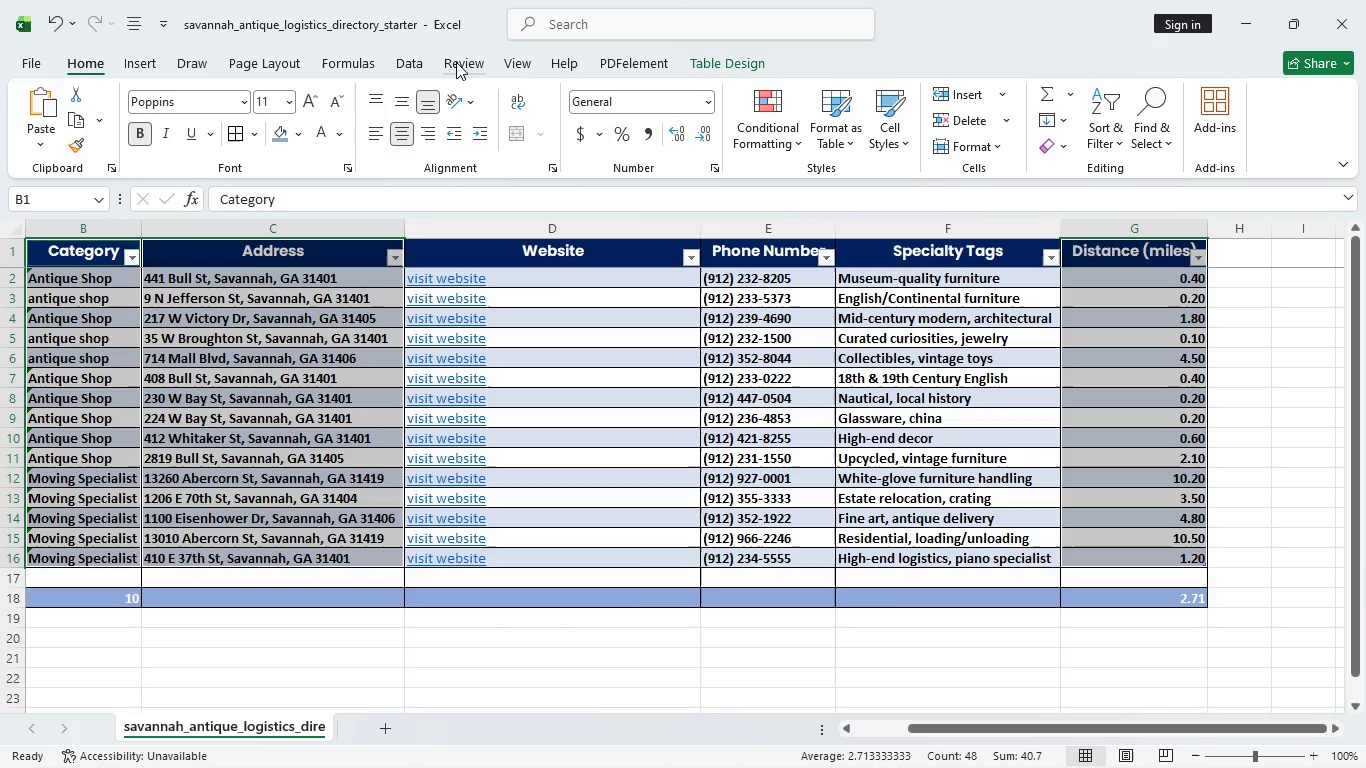 
left_click_drag(start_coordinate=[146, 66], to_coordinate=[156, 68])
 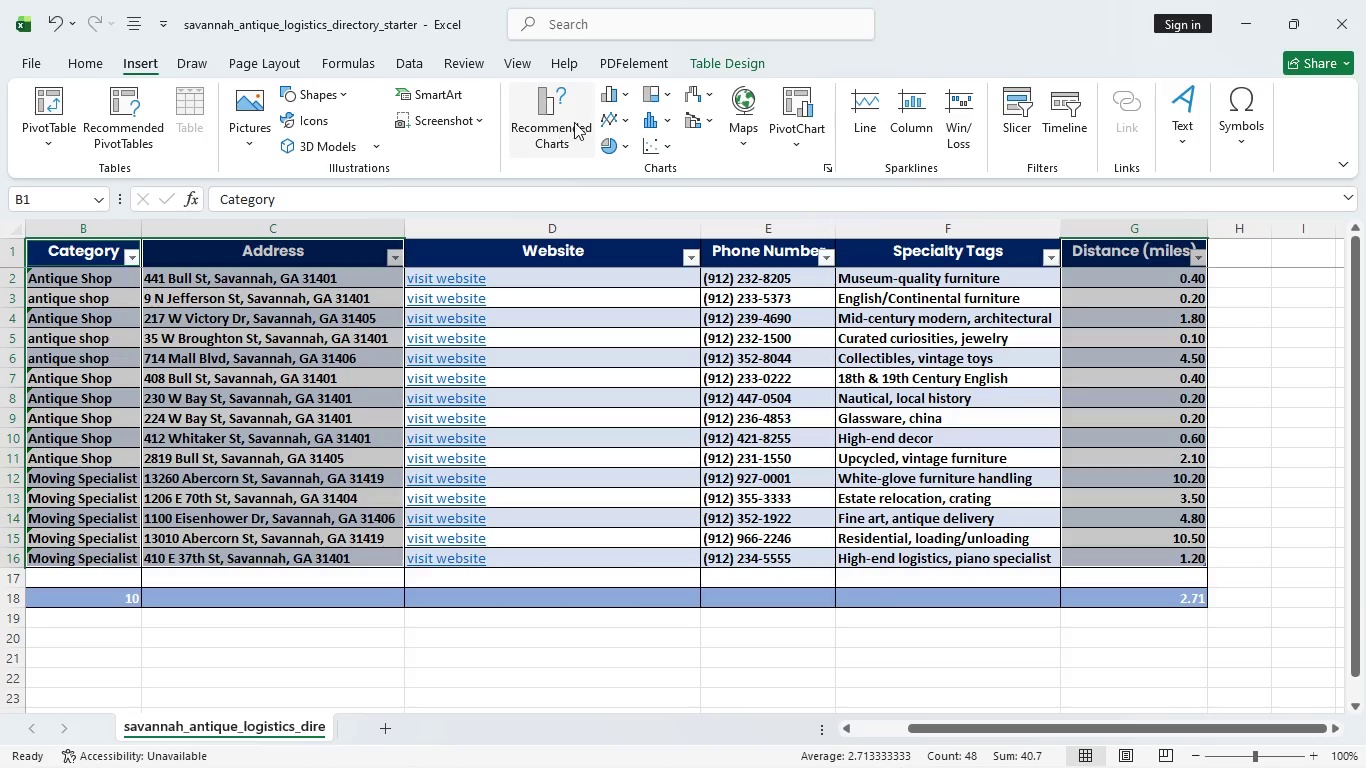 
left_click([556, 121])
 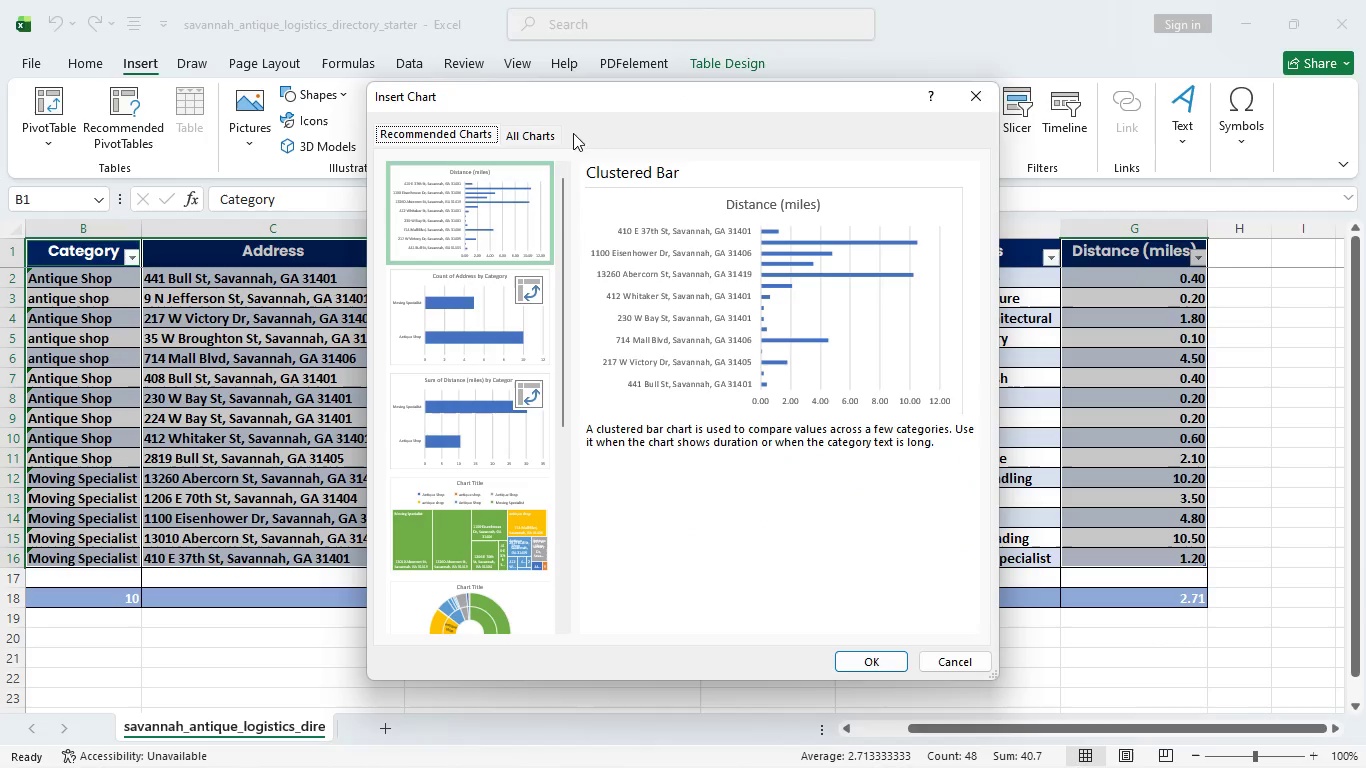 
left_click([480, 215])
 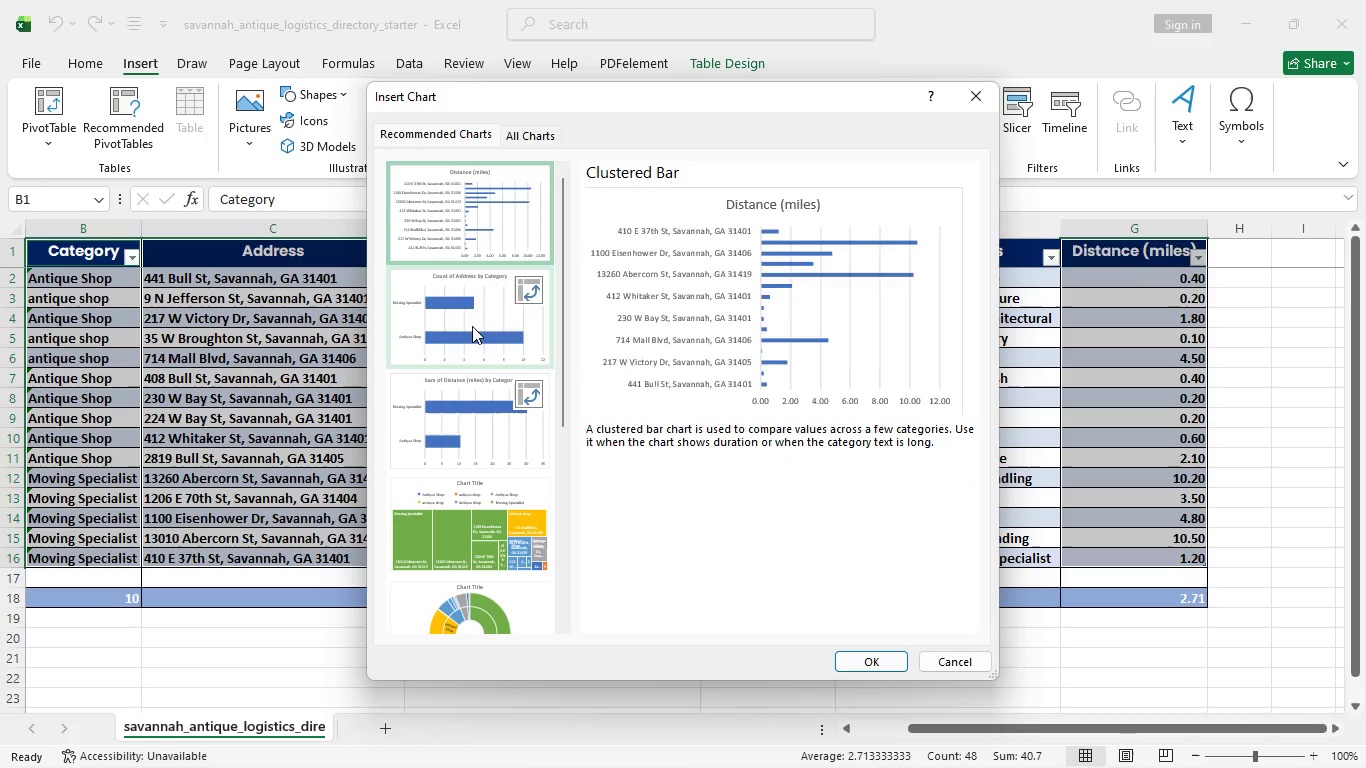 
left_click([472, 326])
 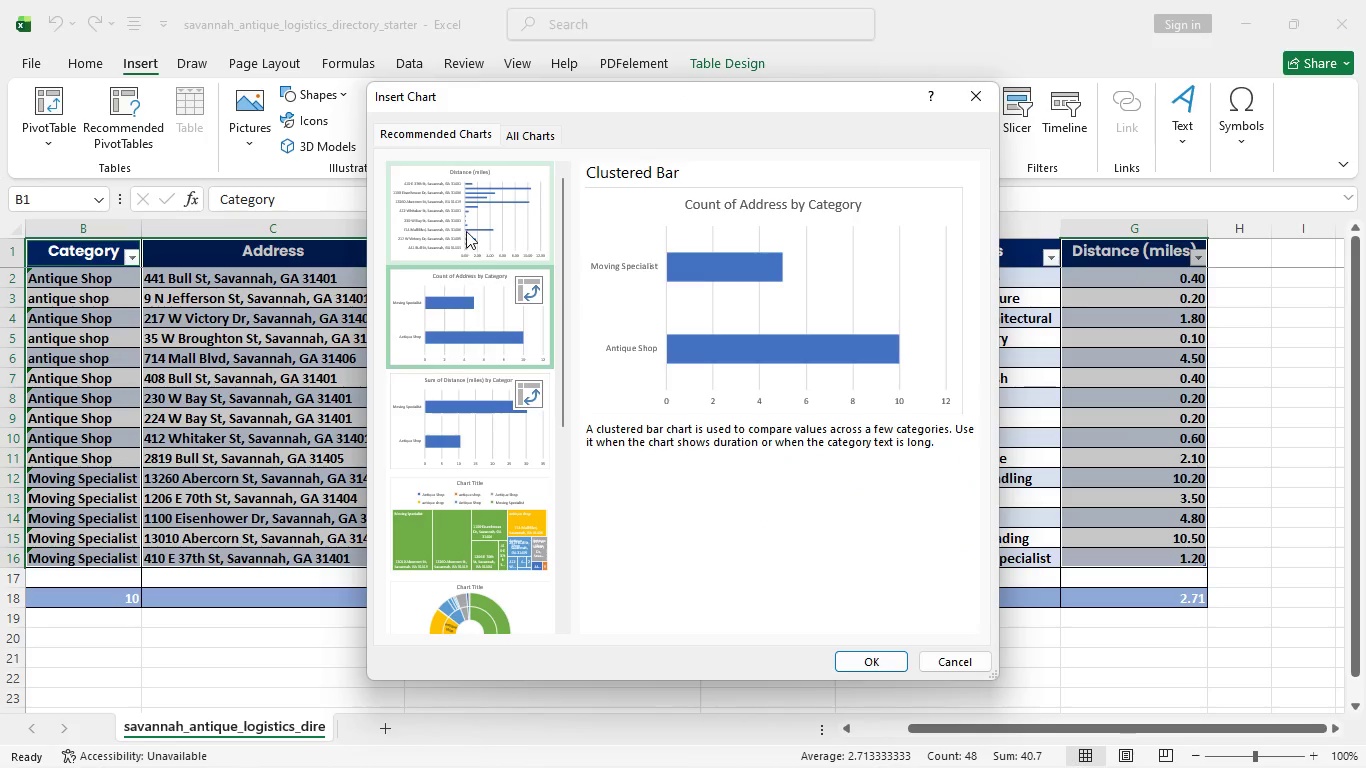 
left_click([466, 226])
 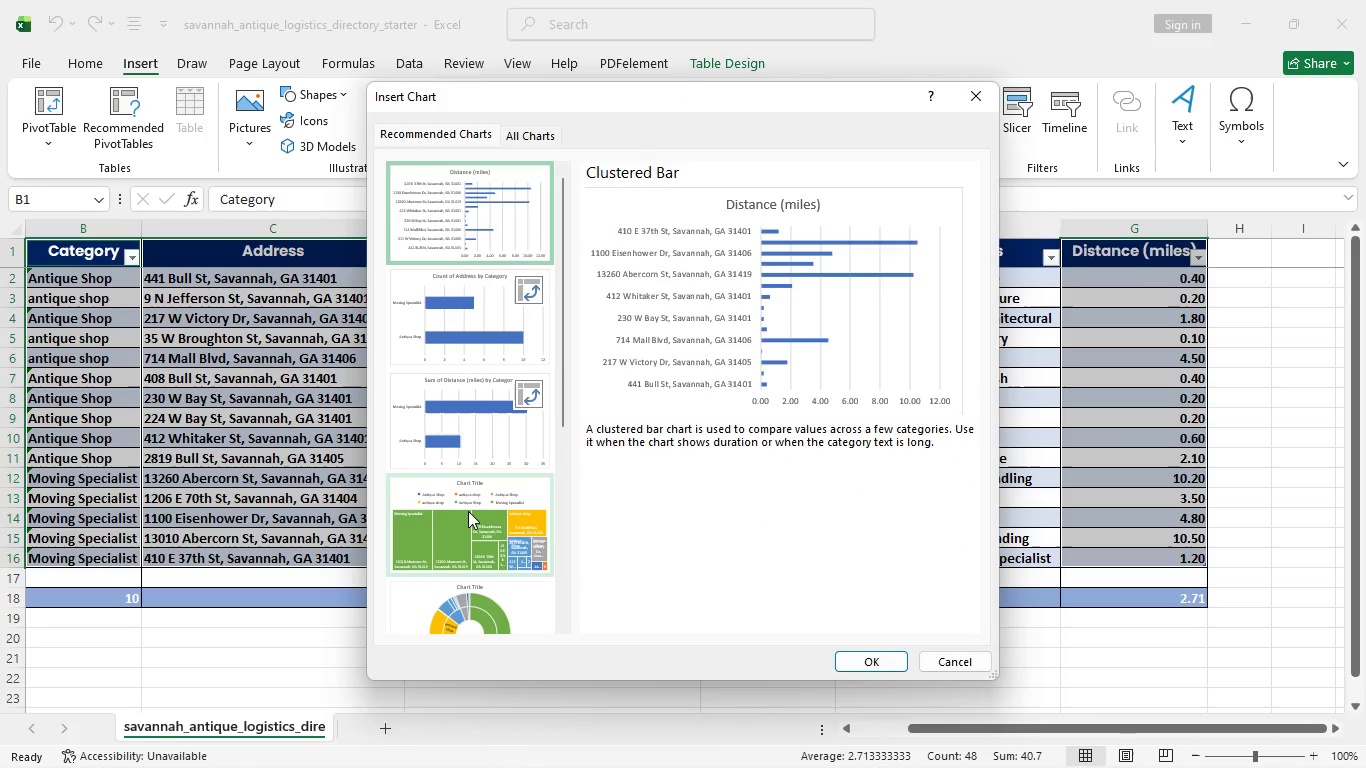 
scroll: coordinate [463, 513], scroll_direction: down, amount: 3.0
 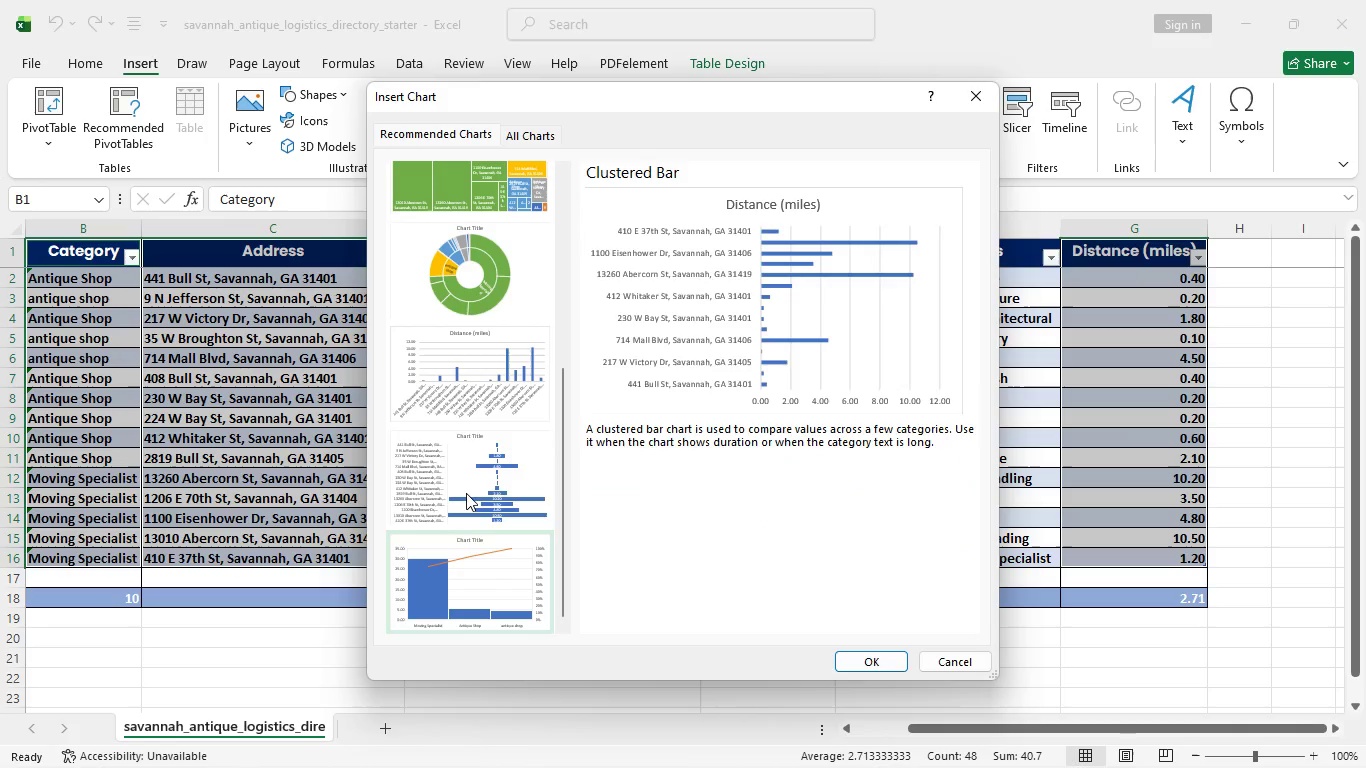 
left_click([457, 449])
 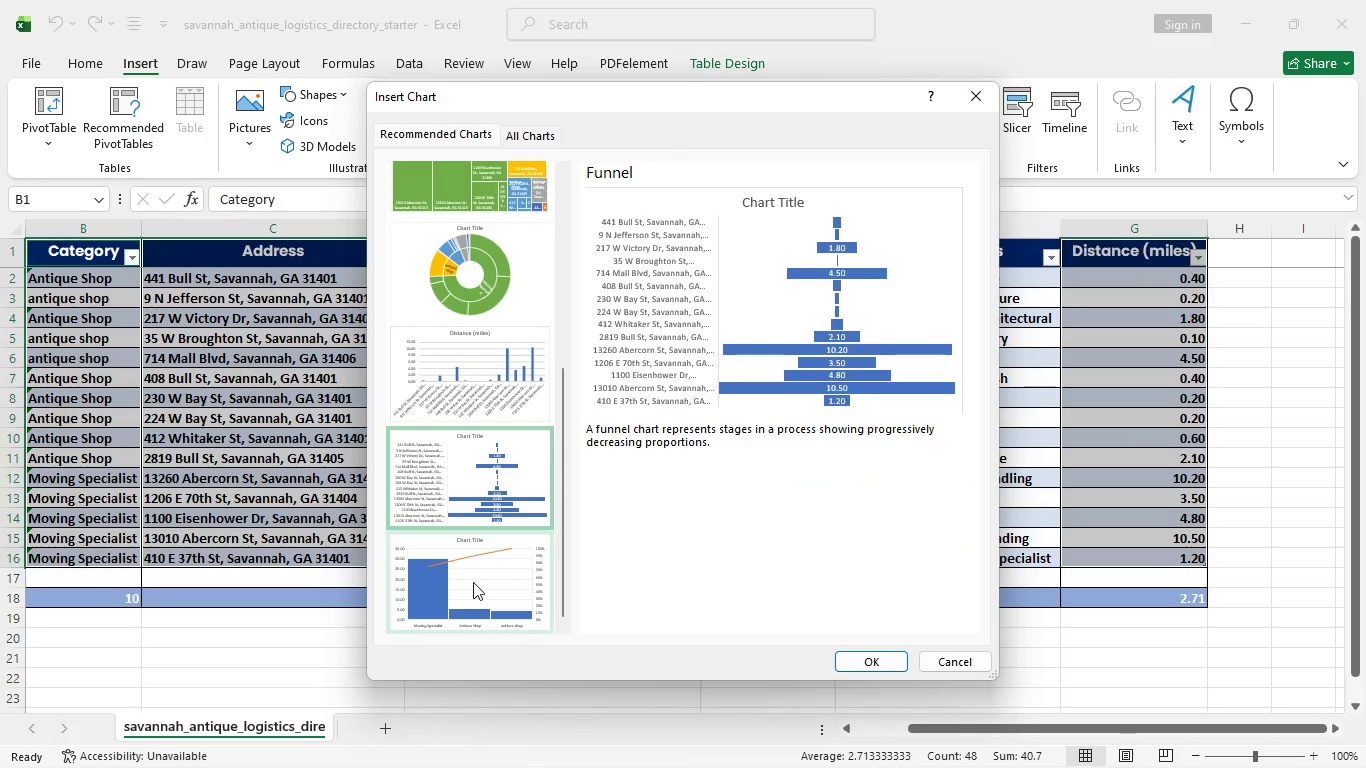 
left_click([472, 578])
 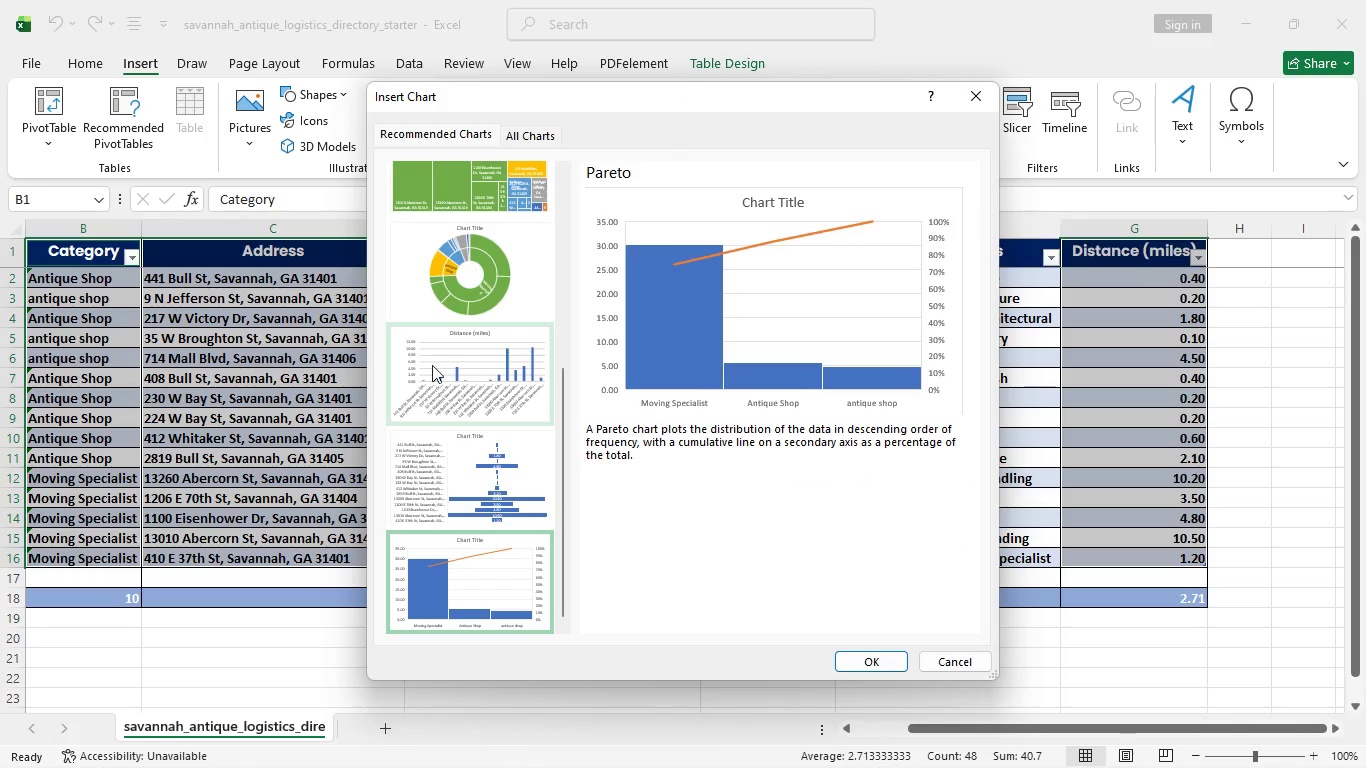 
left_click([432, 361])
 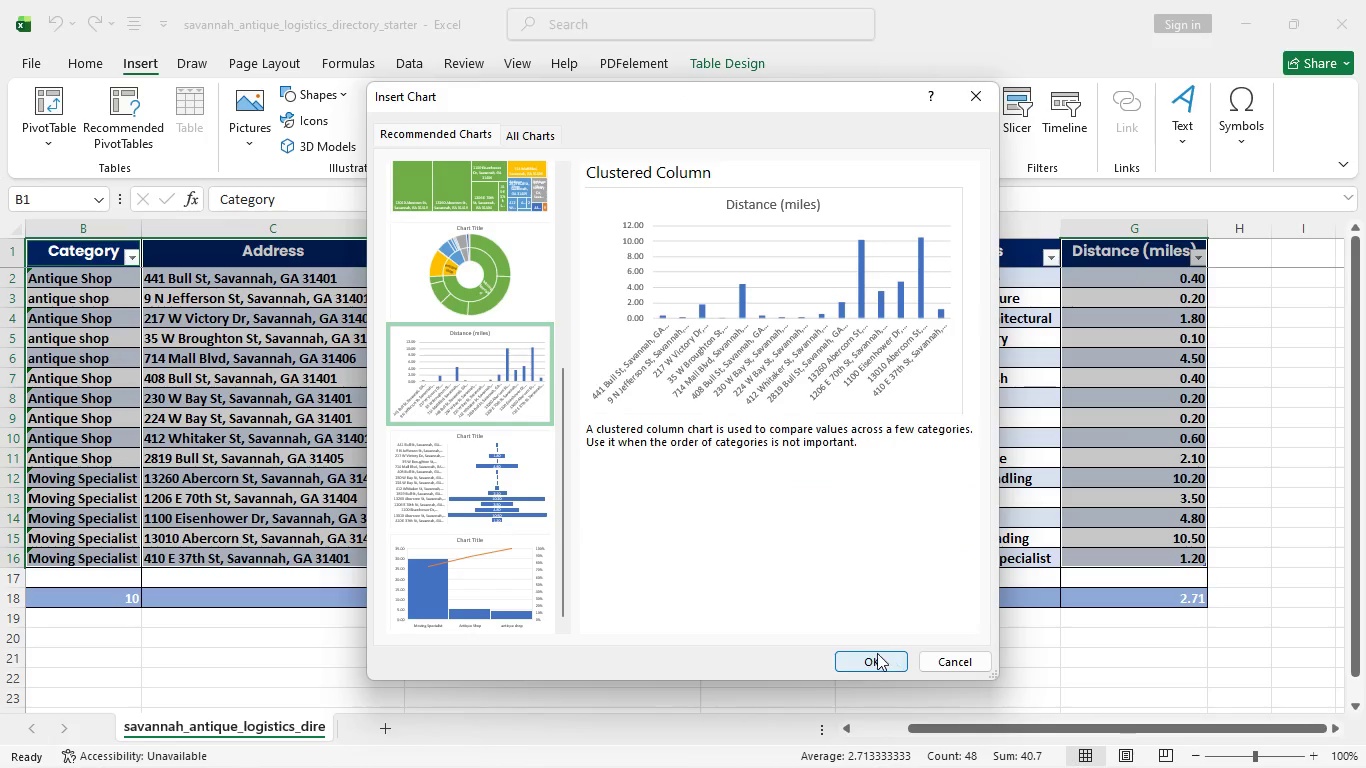 
left_click([872, 656])
 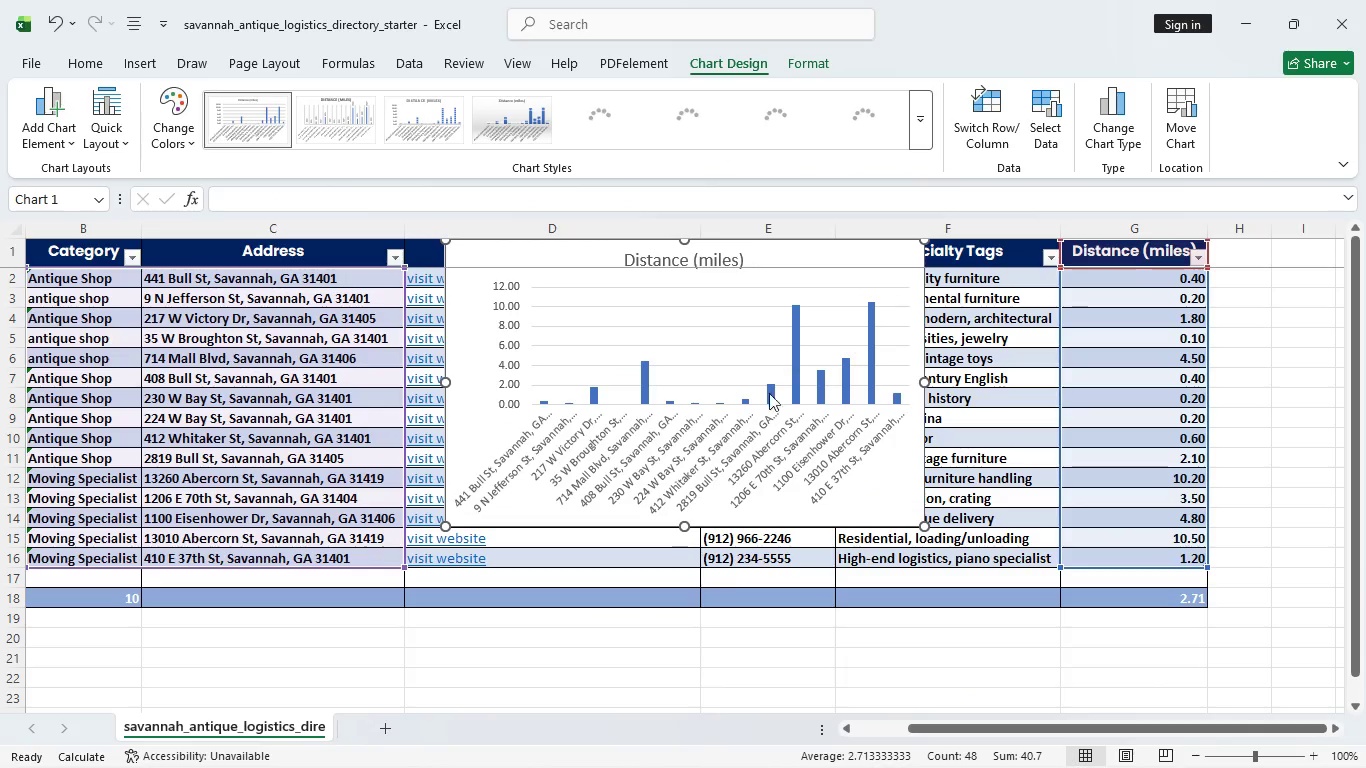 
scroll: coordinate [762, 548], scroll_direction: up, amount: 2.0
 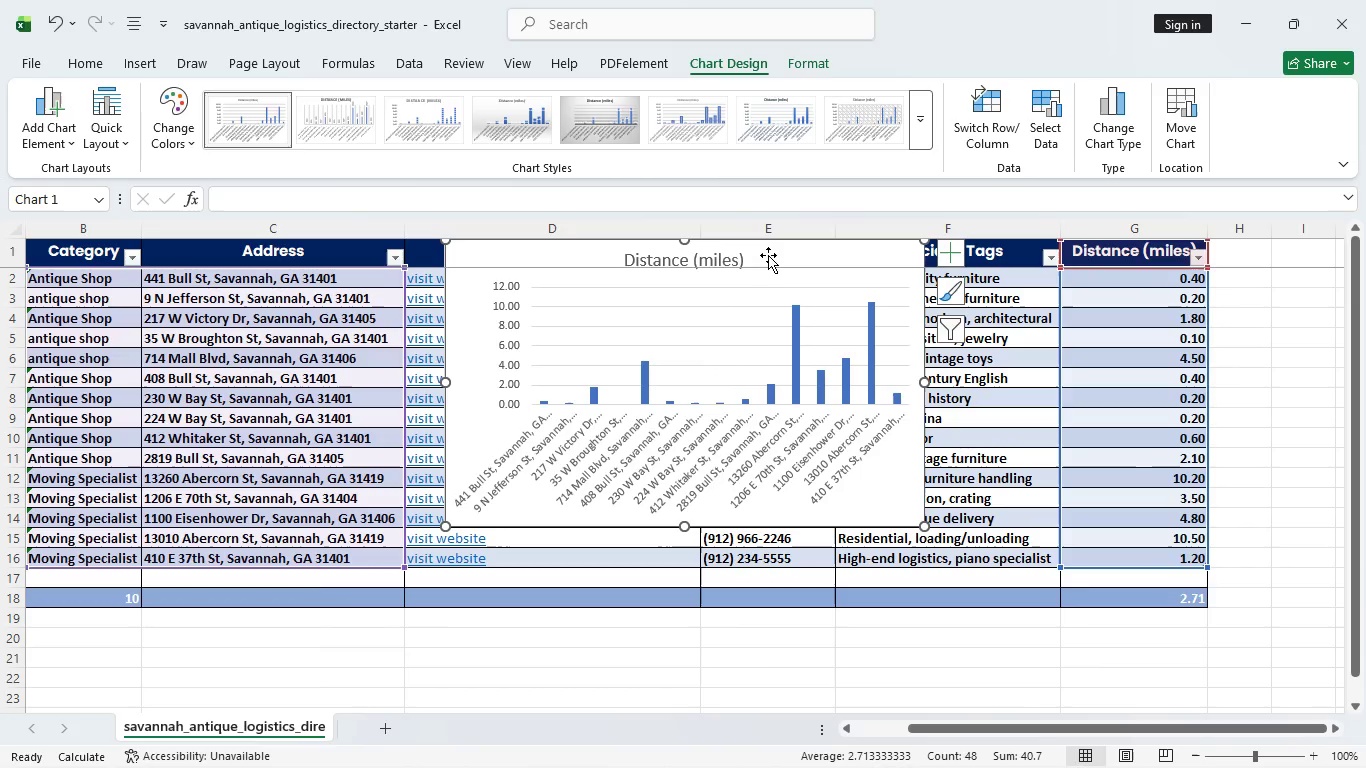 
left_click_drag(start_coordinate=[768, 254], to_coordinate=[779, 490])
 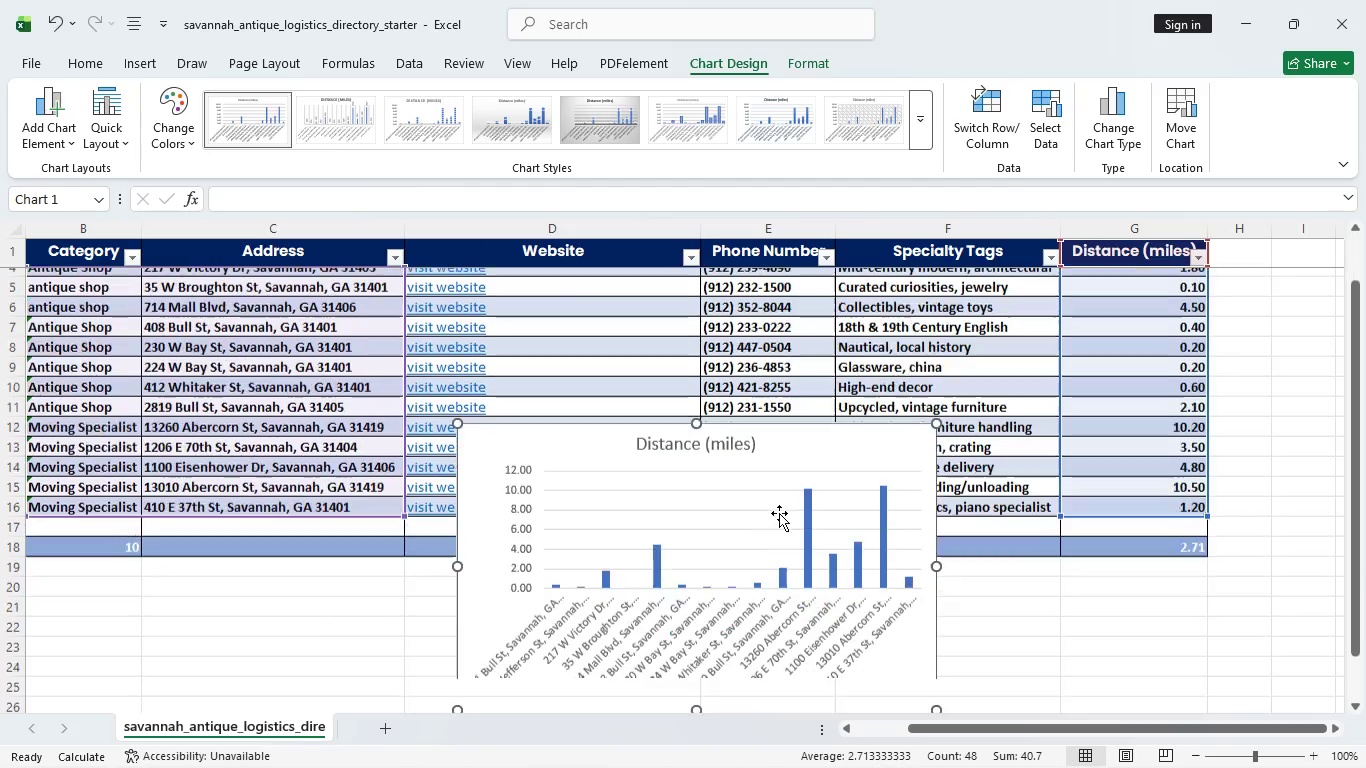 
scroll: coordinate [779, 518], scroll_direction: down, amount: 4.0
 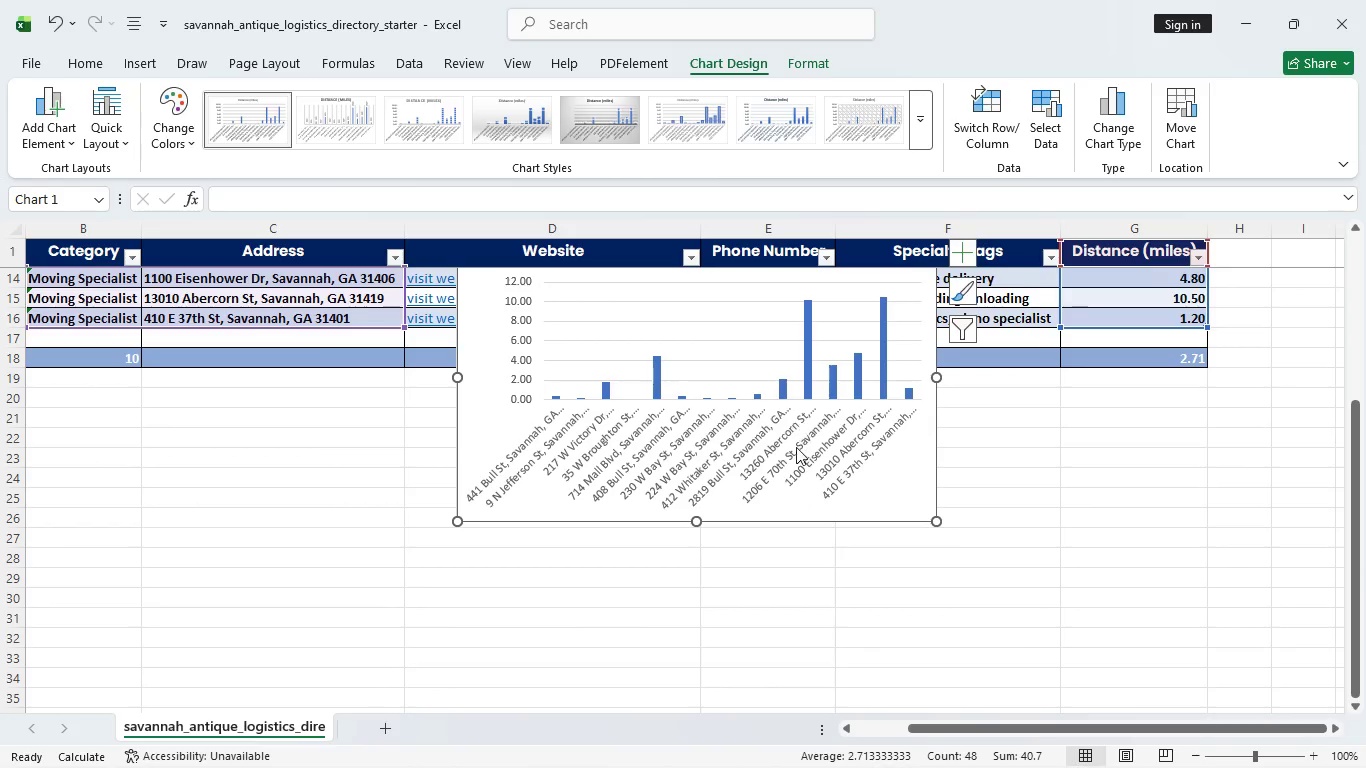 
scroll: coordinate [796, 447], scroll_direction: up, amount: 2.0
 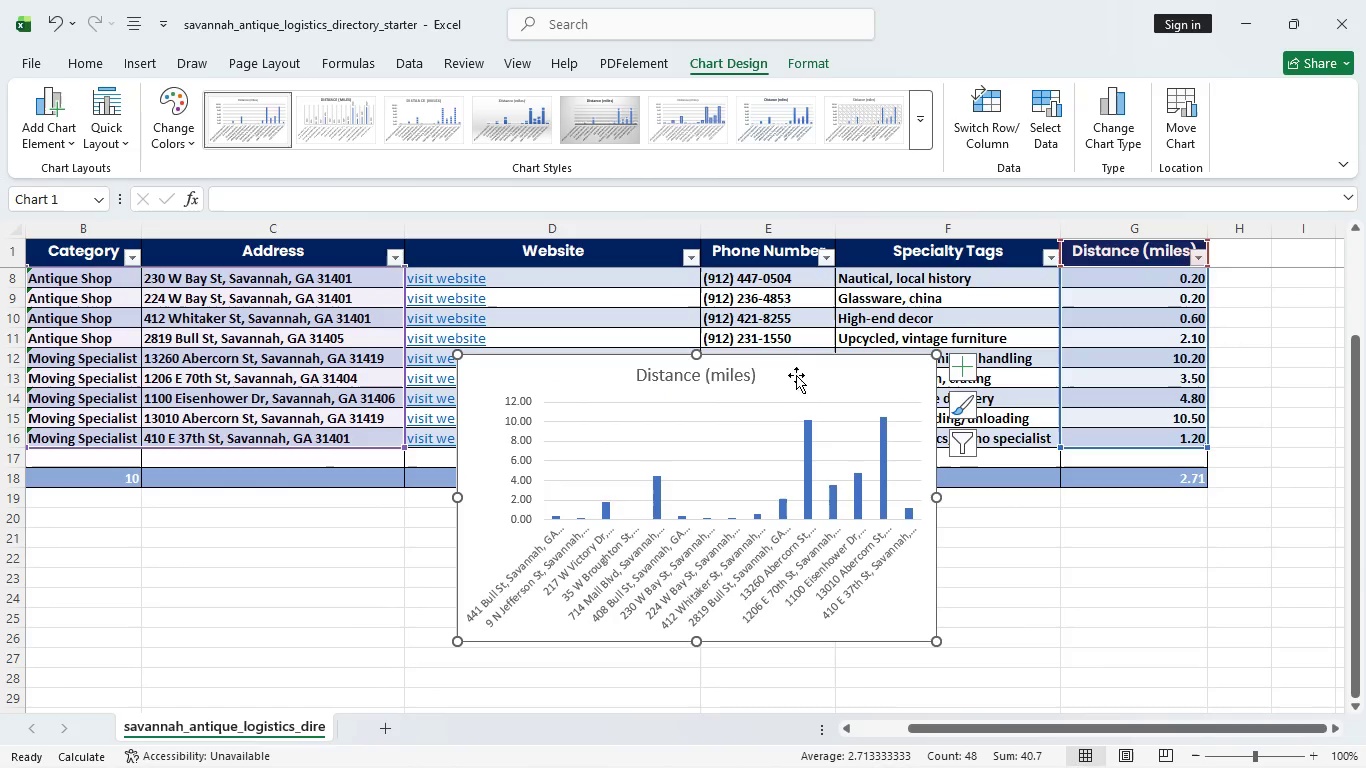 
left_click_drag(start_coordinate=[796, 375], to_coordinate=[498, 509])
 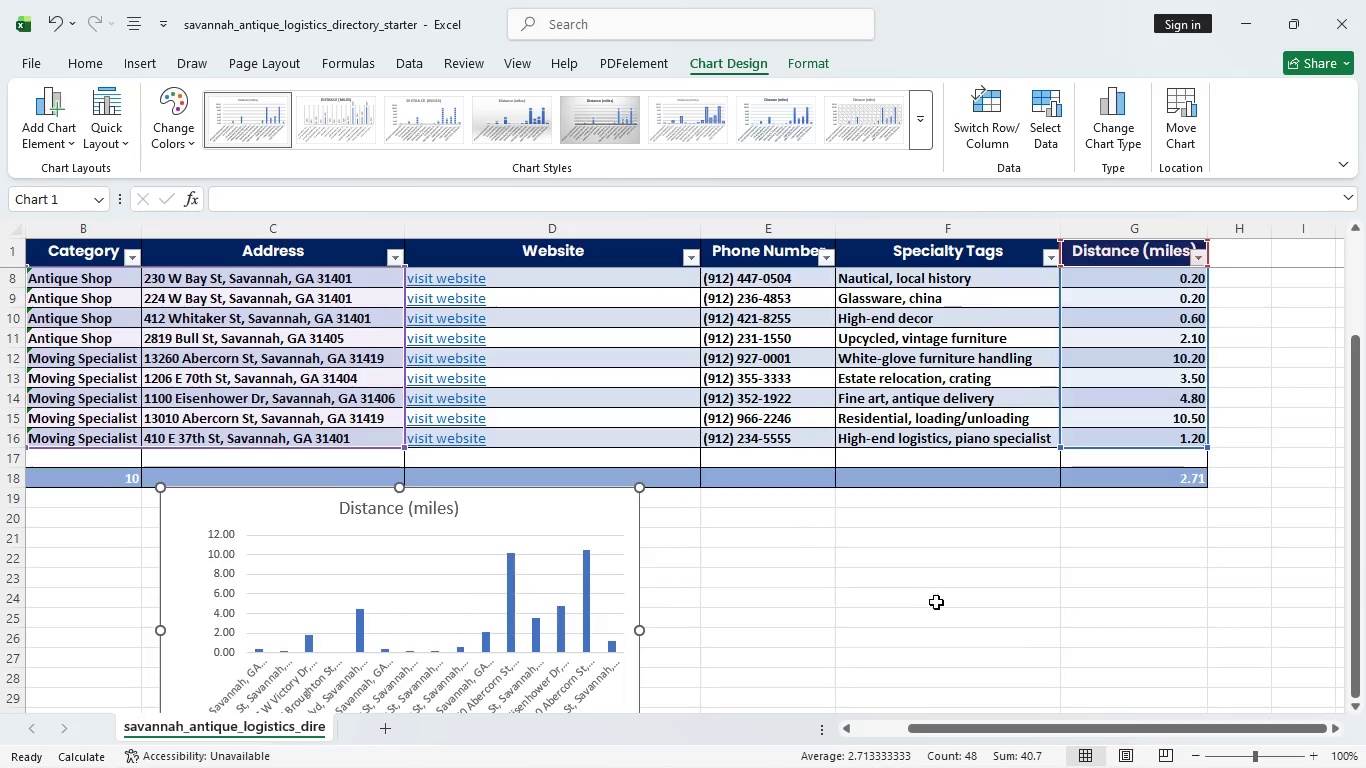 
scroll: coordinate [941, 614], scroll_direction: down, amount: 2.0
 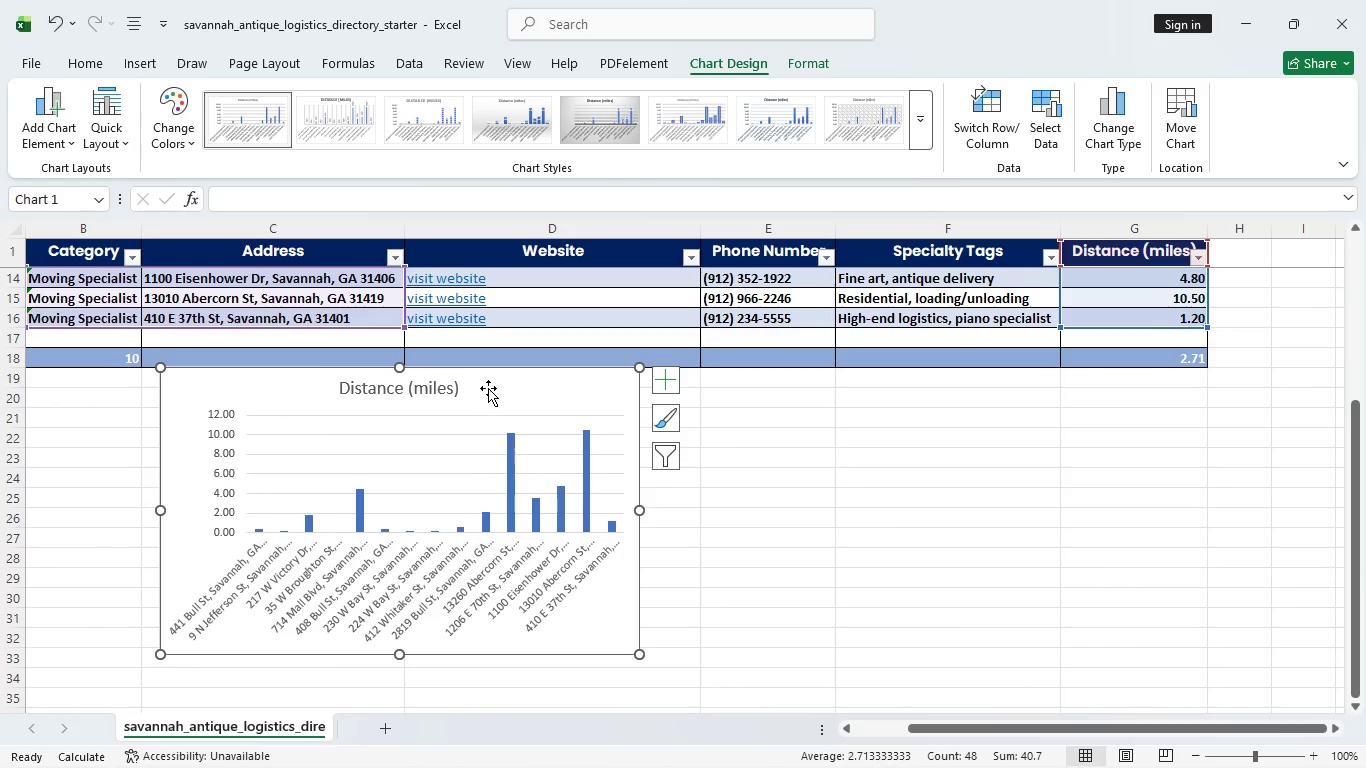 
left_click_drag(start_coordinate=[490, 386], to_coordinate=[376, 422])
 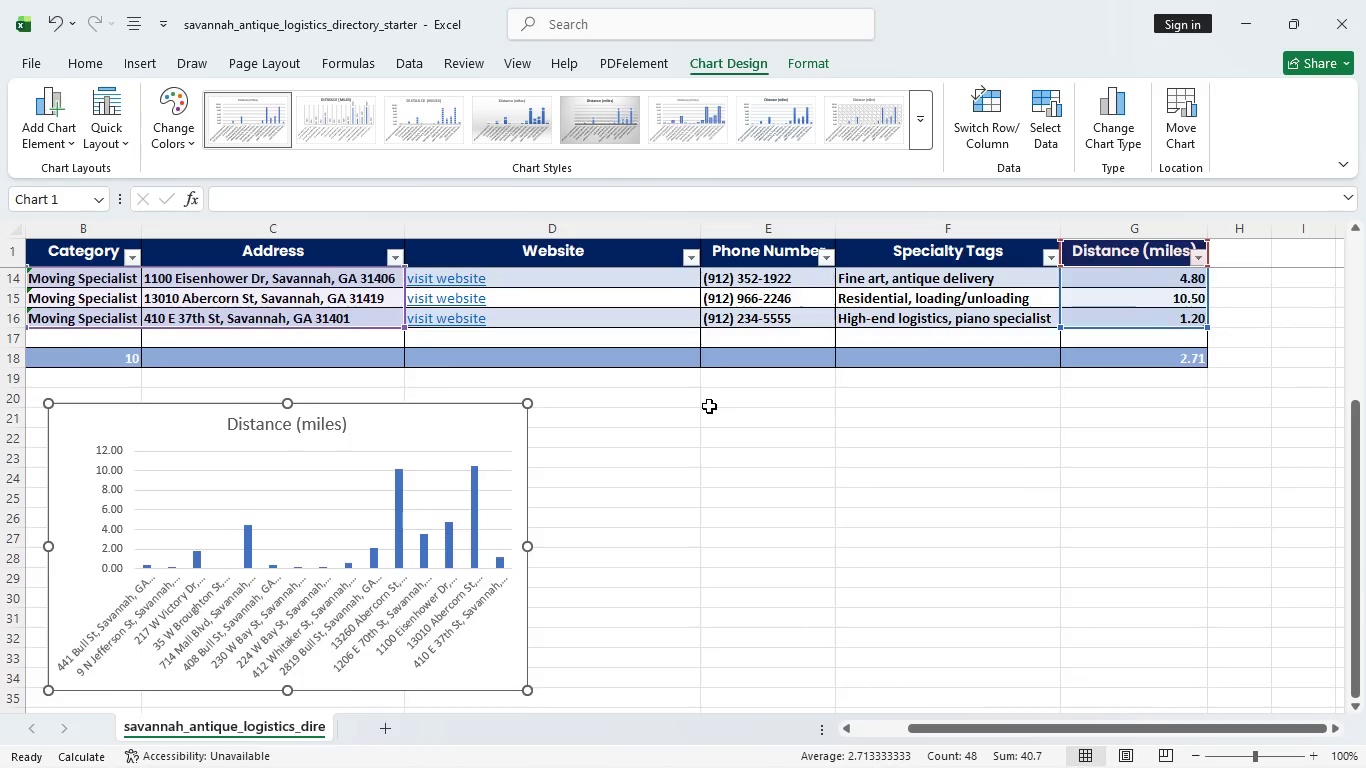 
scroll: coordinate [730, 388], scroll_direction: up, amount: 8.0
 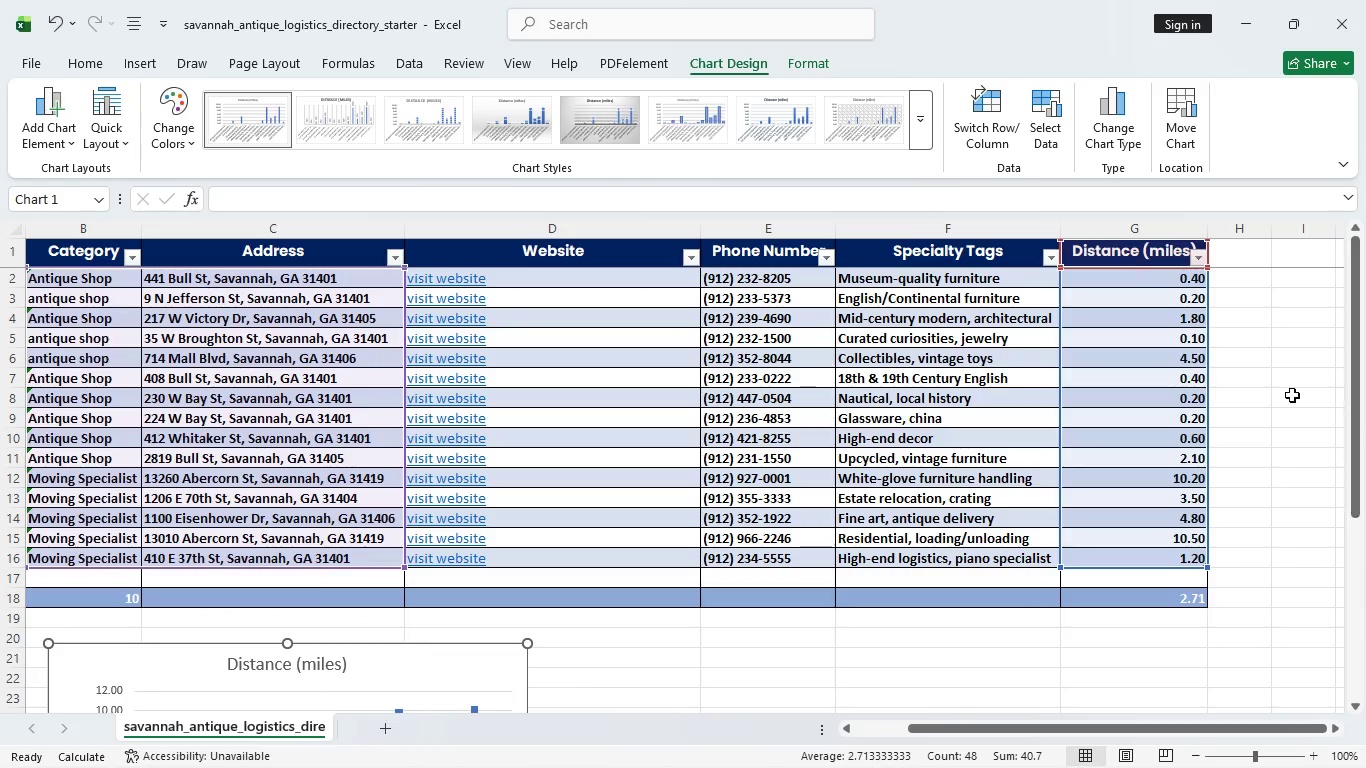 
left_click([1291, 394])
 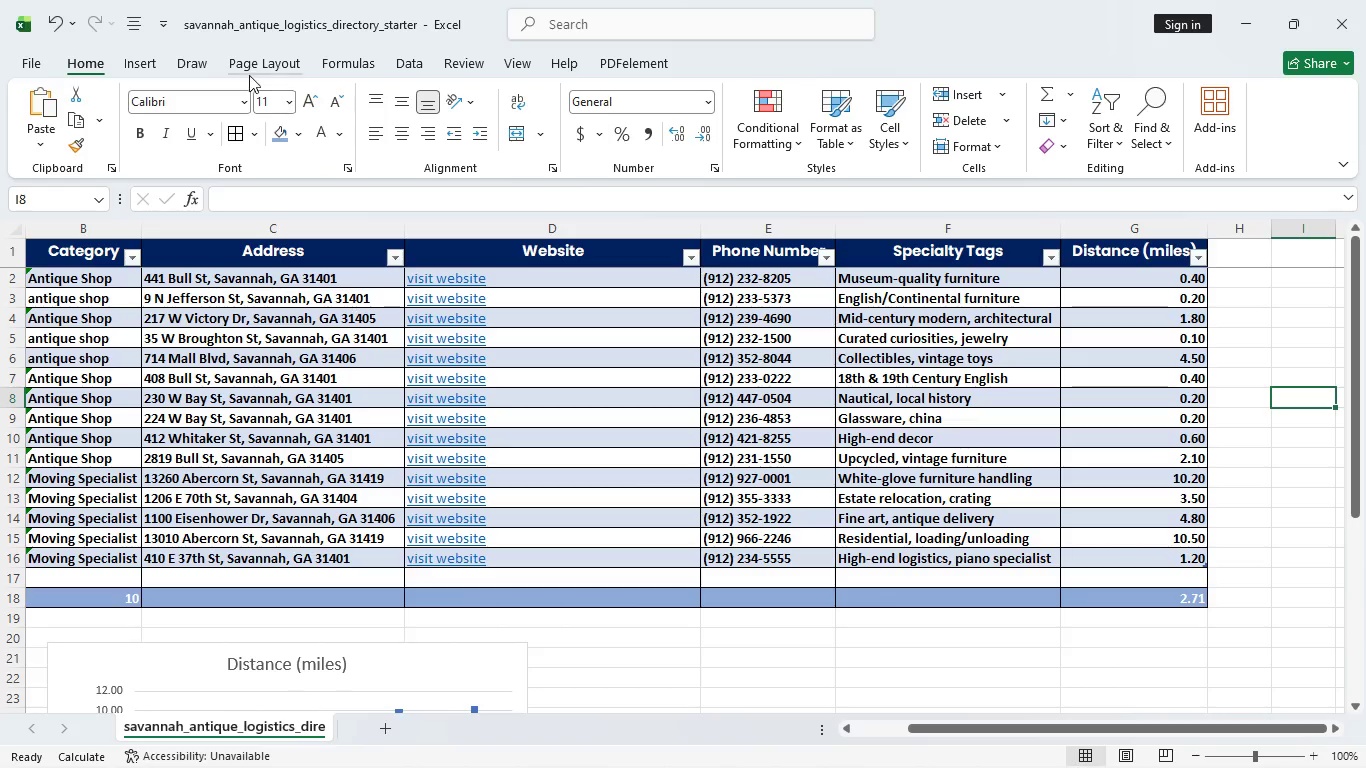 
wait(5.64)
 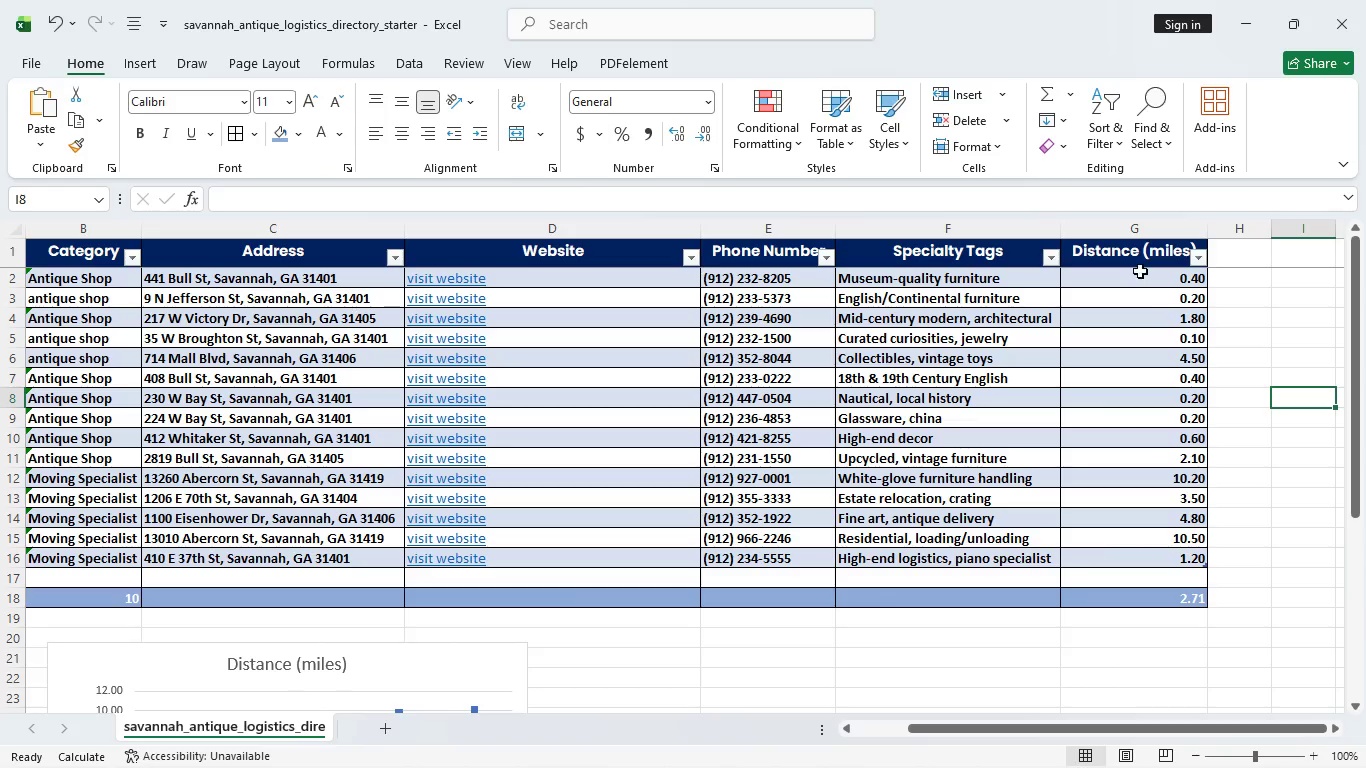 
left_click([305, 336])
 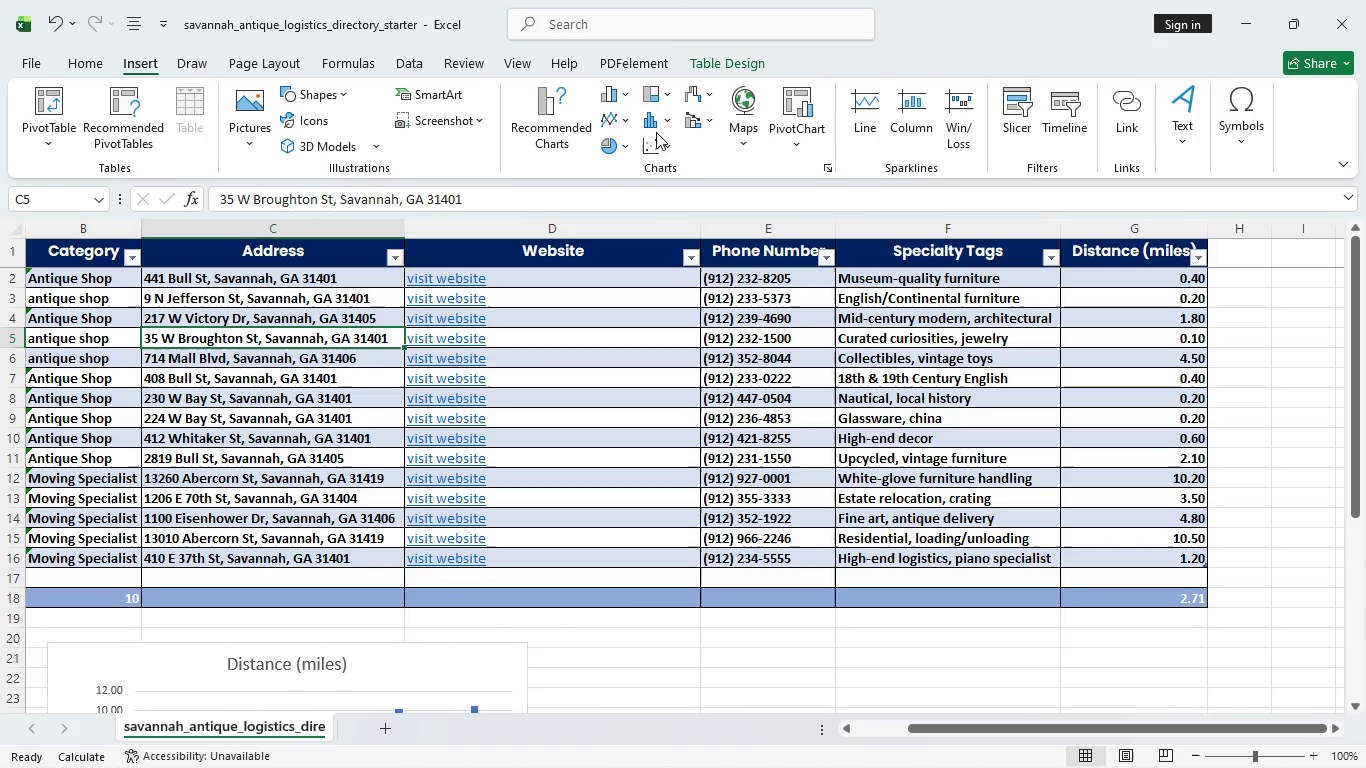 
wait(13.05)
 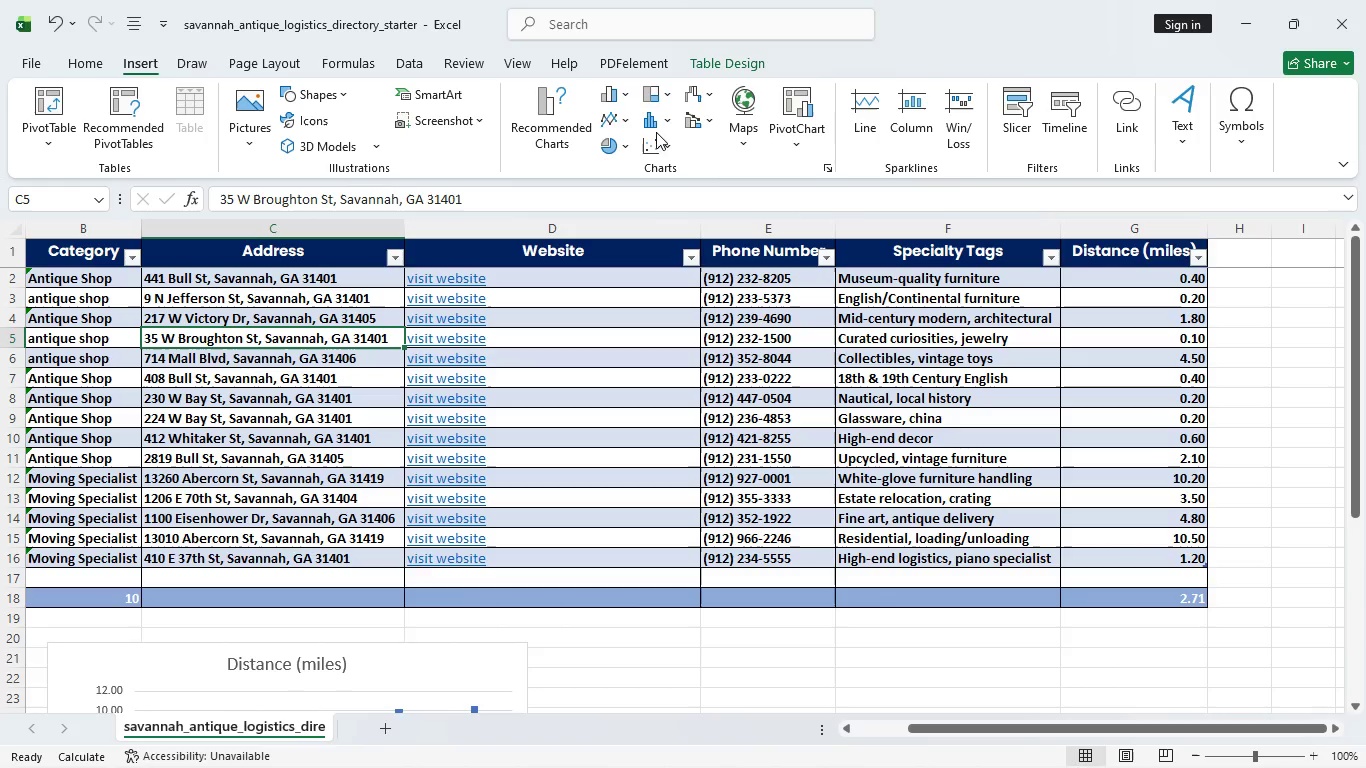 
left_click([1022, 120])
 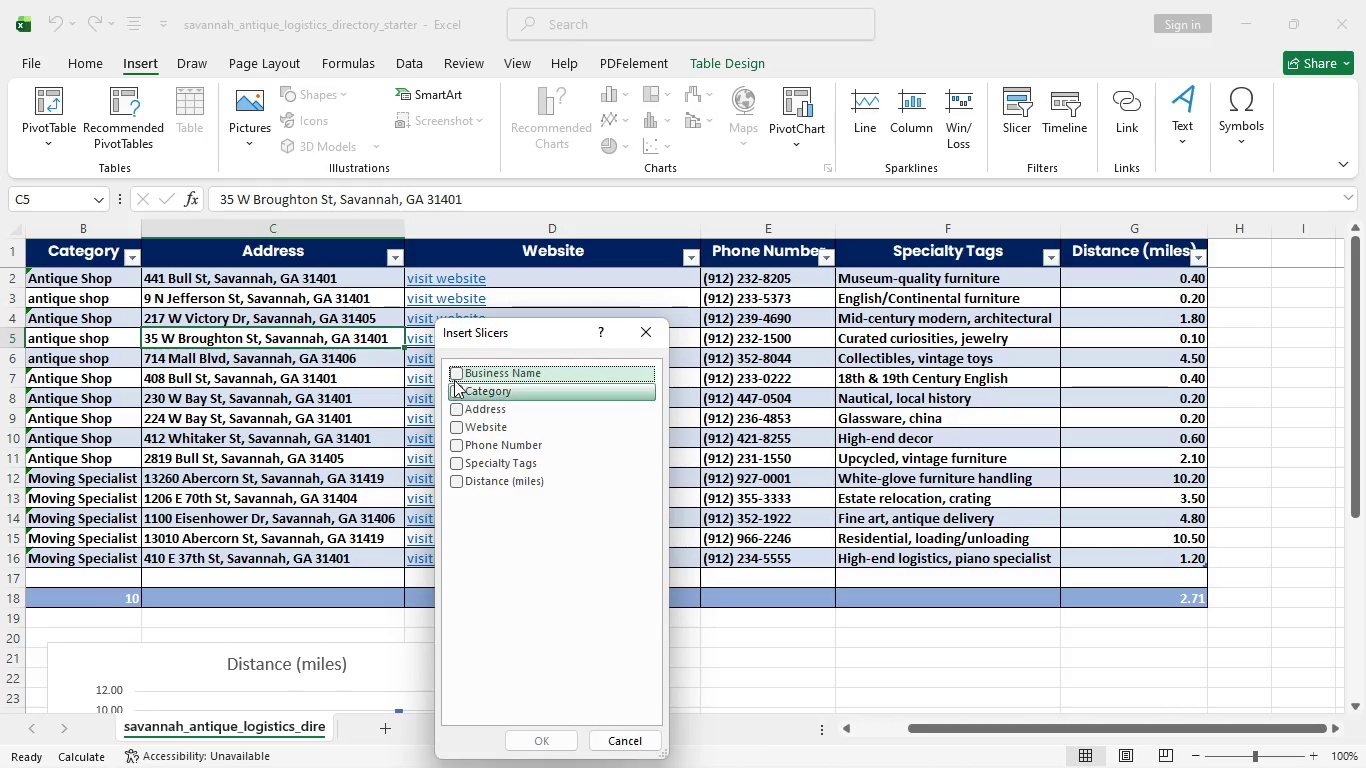 
left_click([457, 394])
 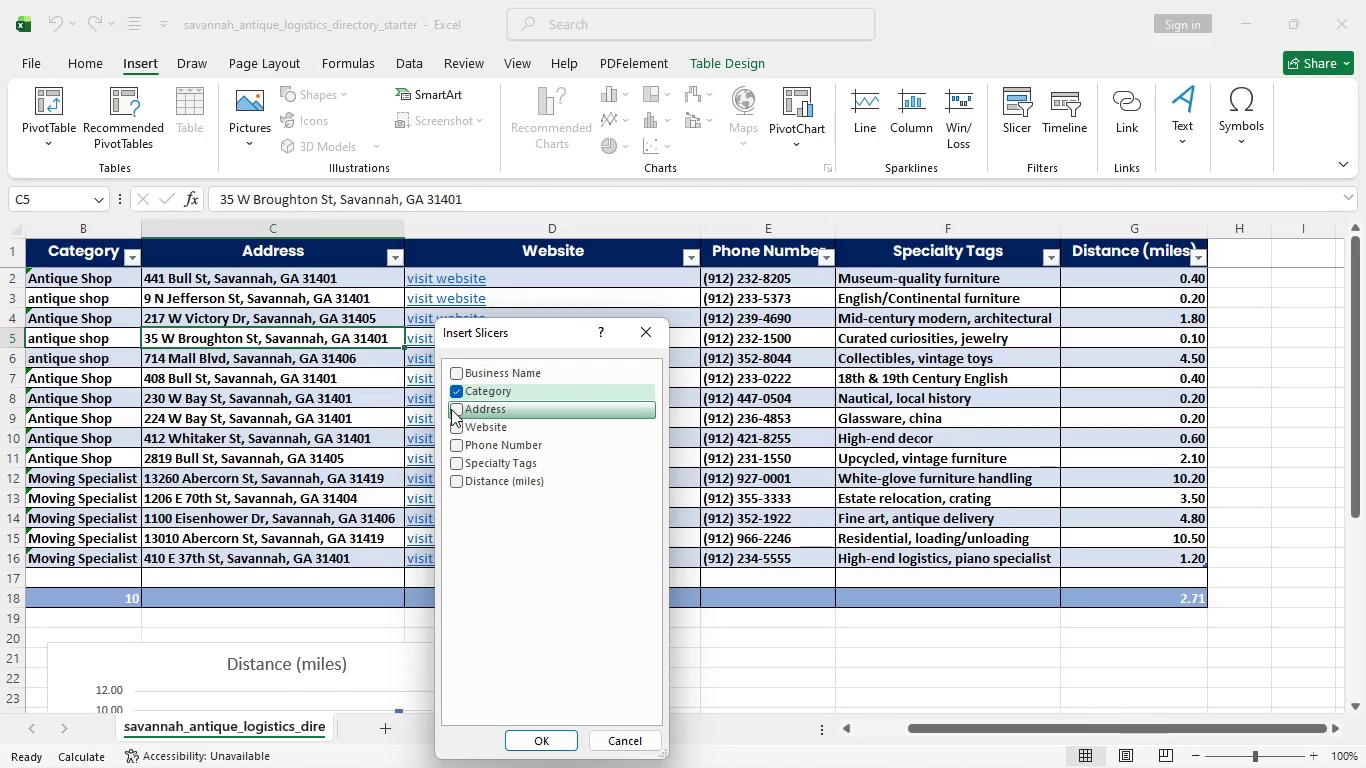 
left_click([451, 409])
 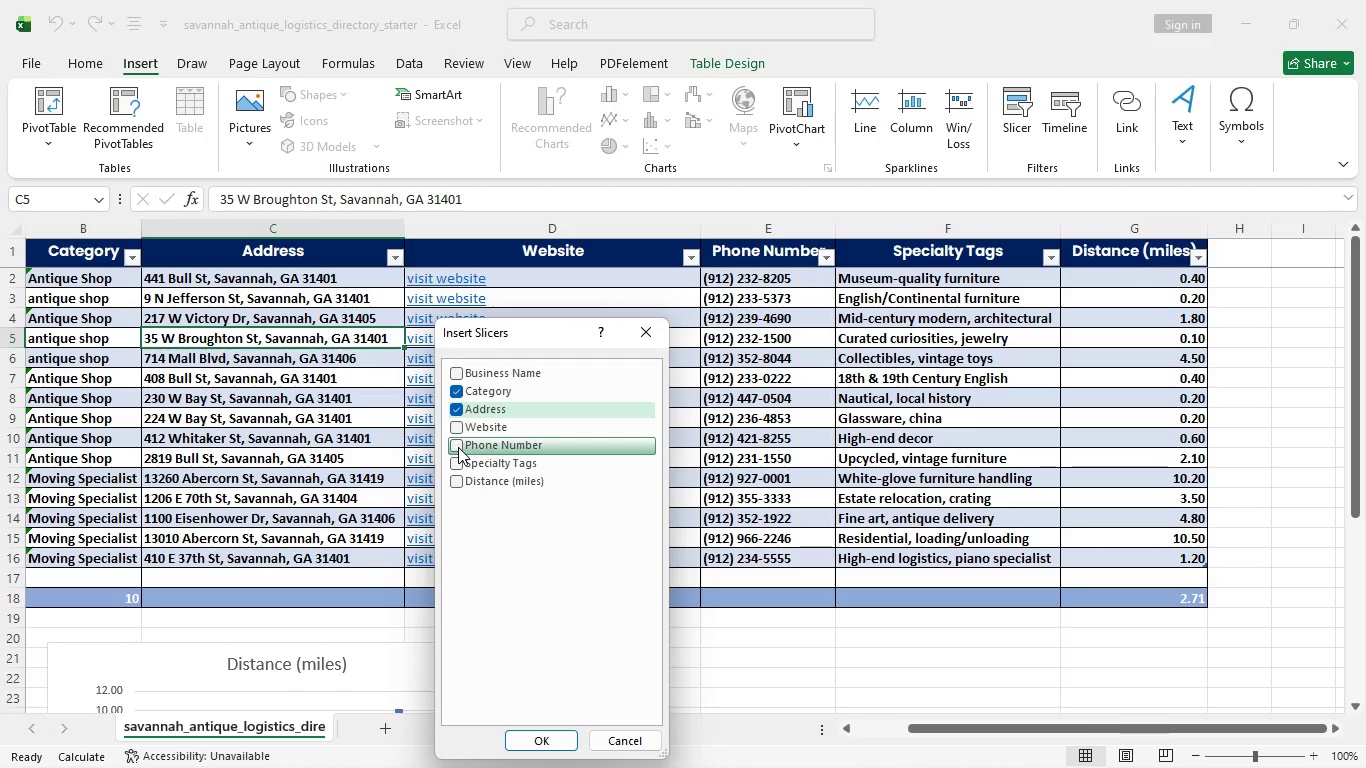 
left_click([458, 447])
 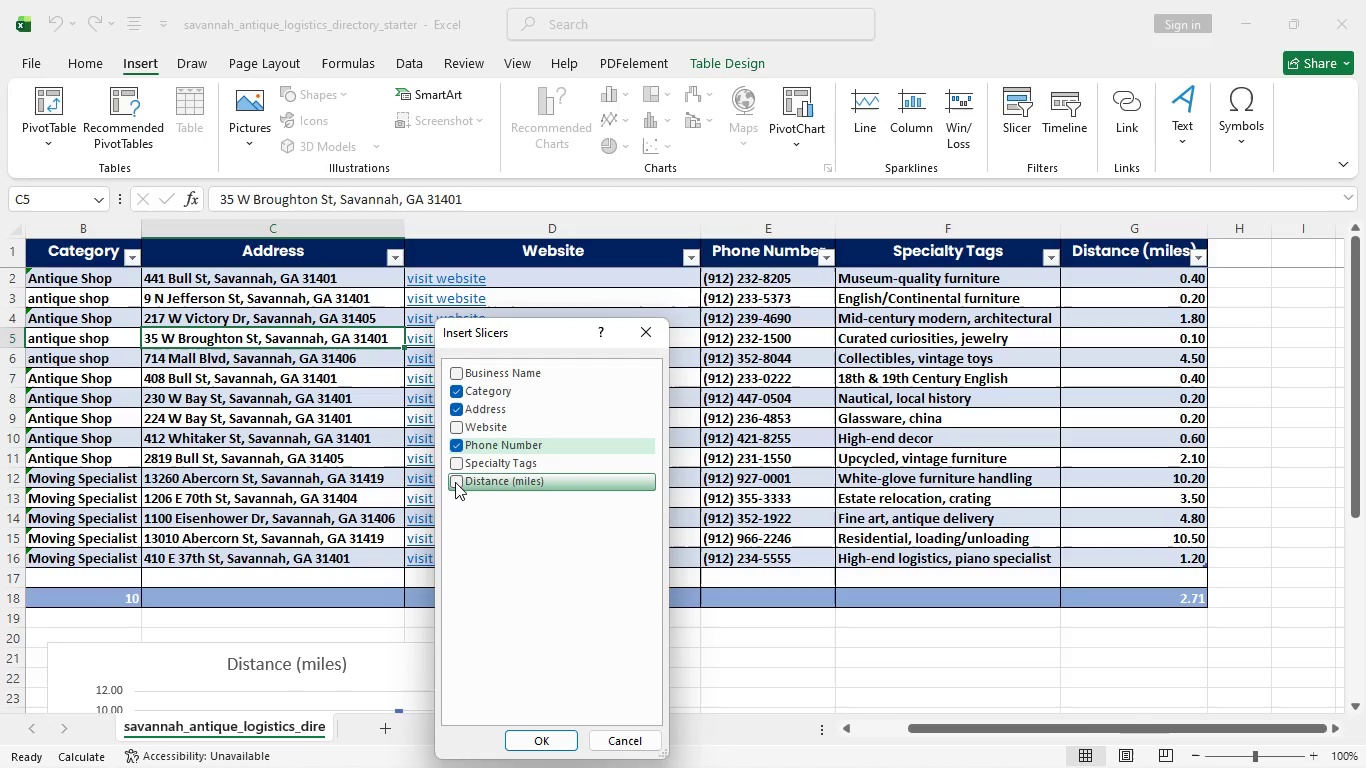 
left_click([455, 482])
 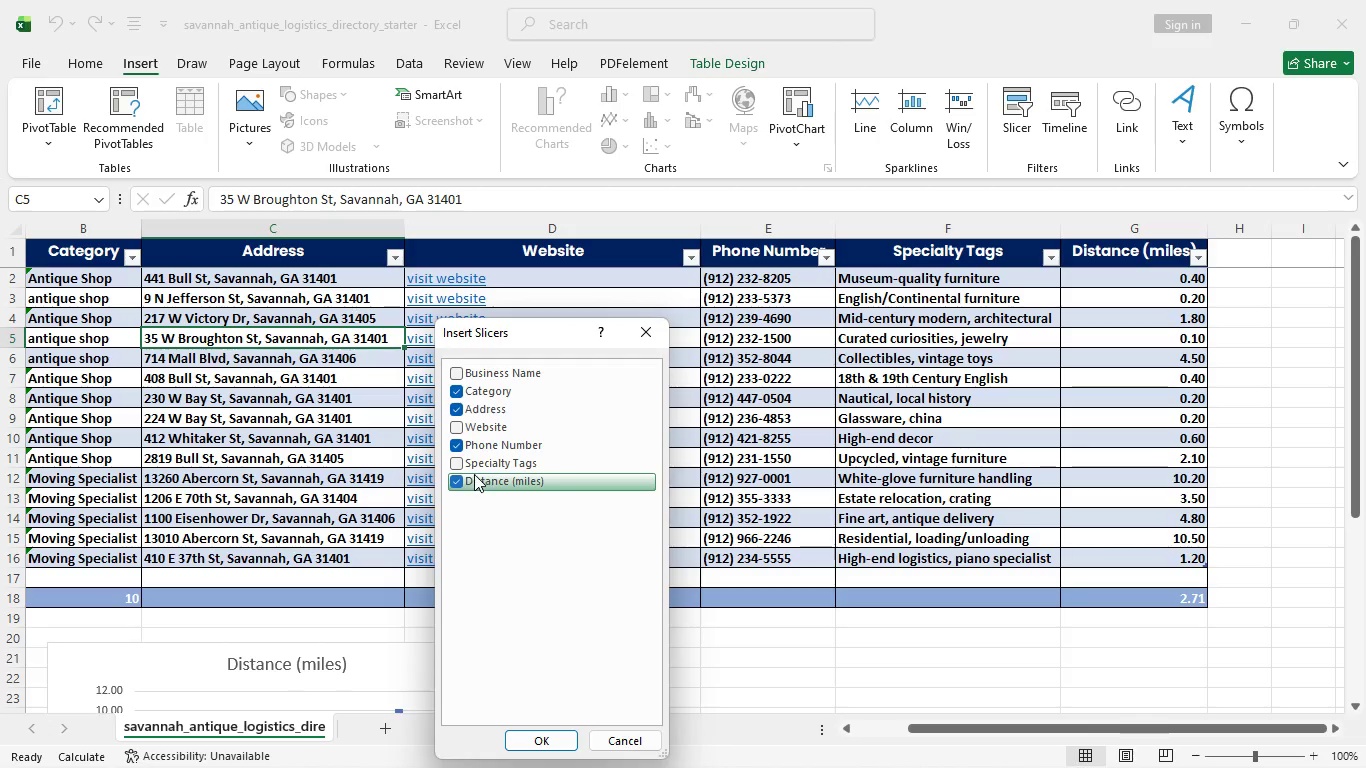 
scroll: coordinate [474, 479], scroll_direction: down, amount: 3.0
 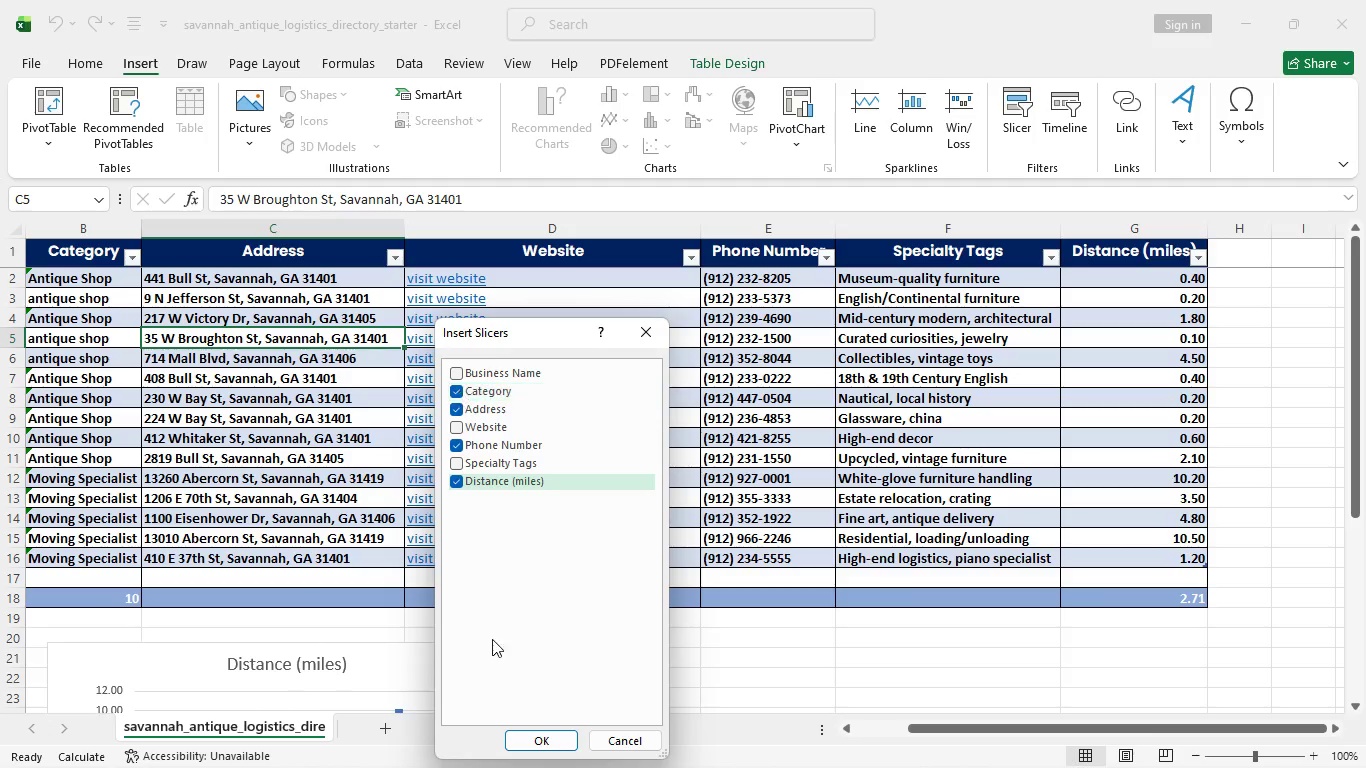 
left_click([540, 737])
 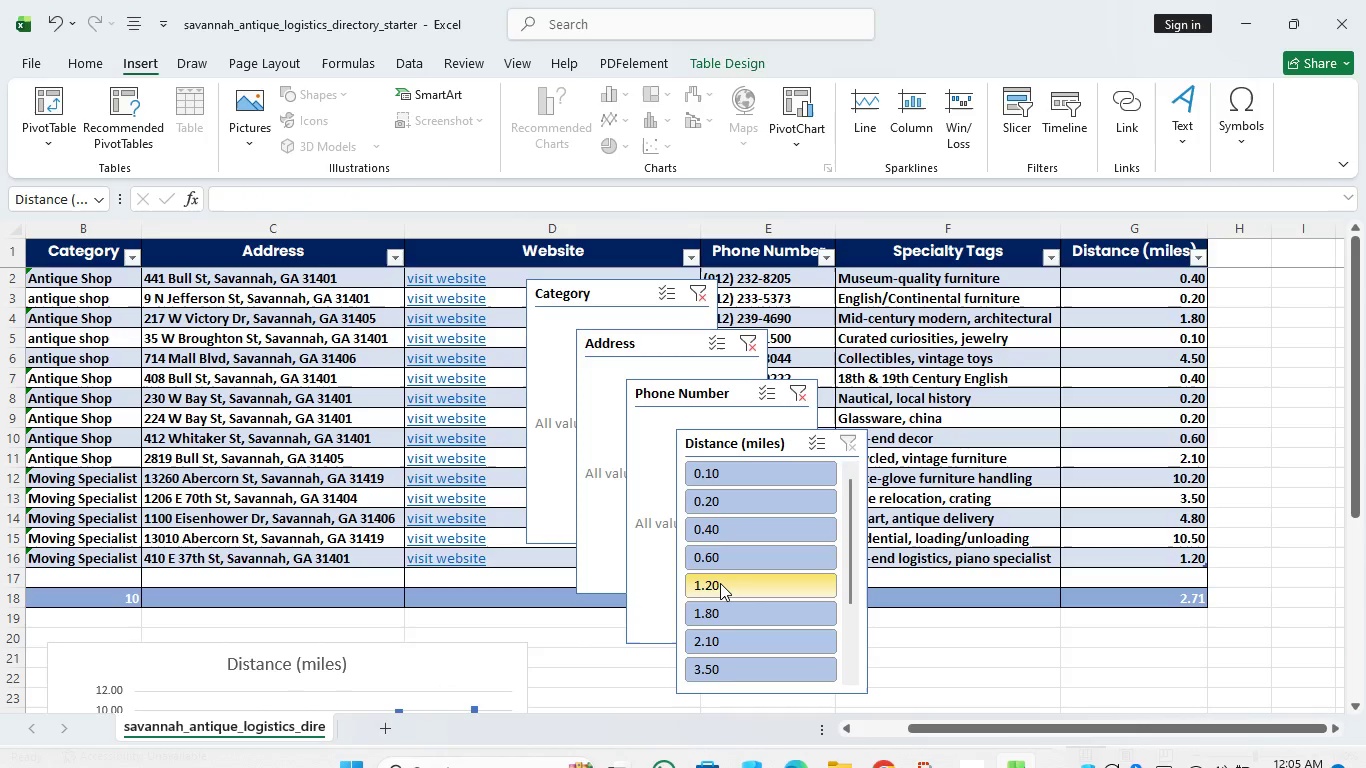 
scroll: coordinate [513, 616], scroll_direction: down, amount: 10.0
 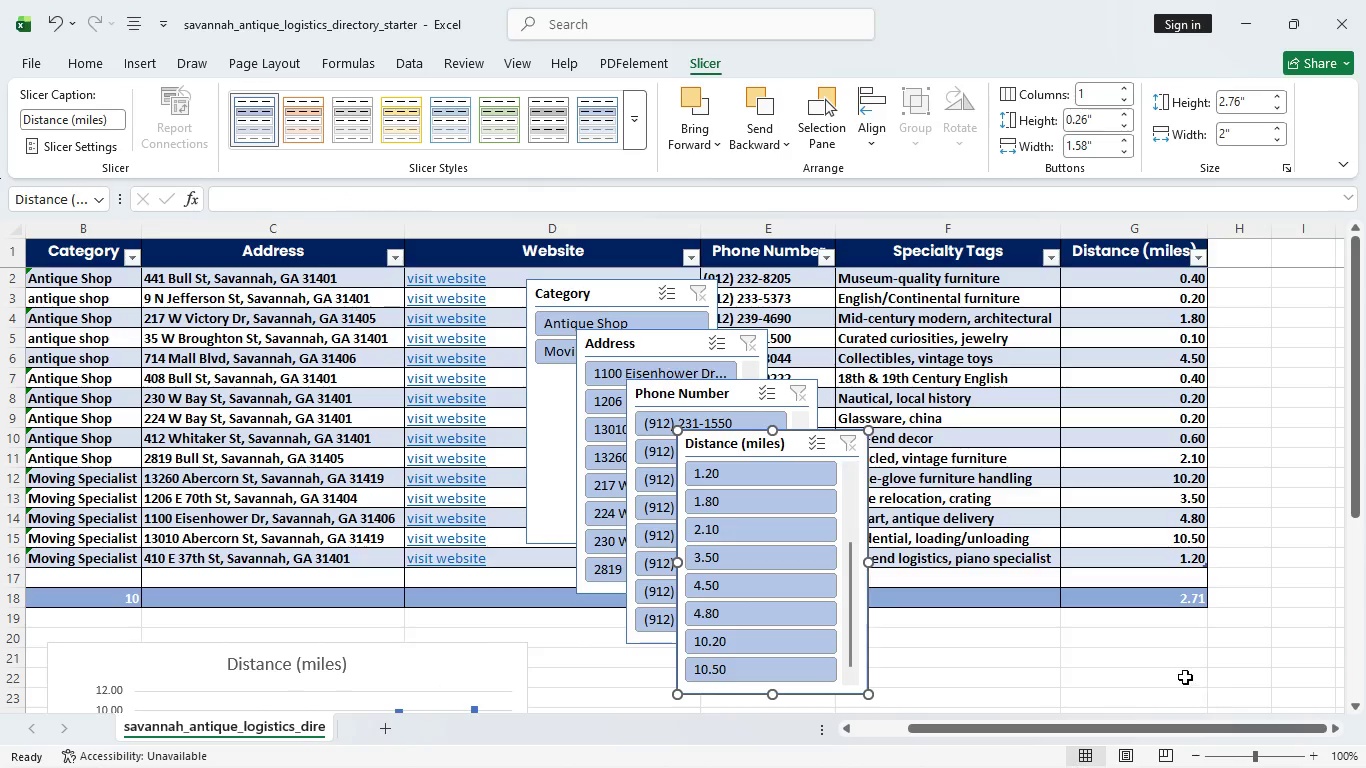 
left_click([1179, 676])
 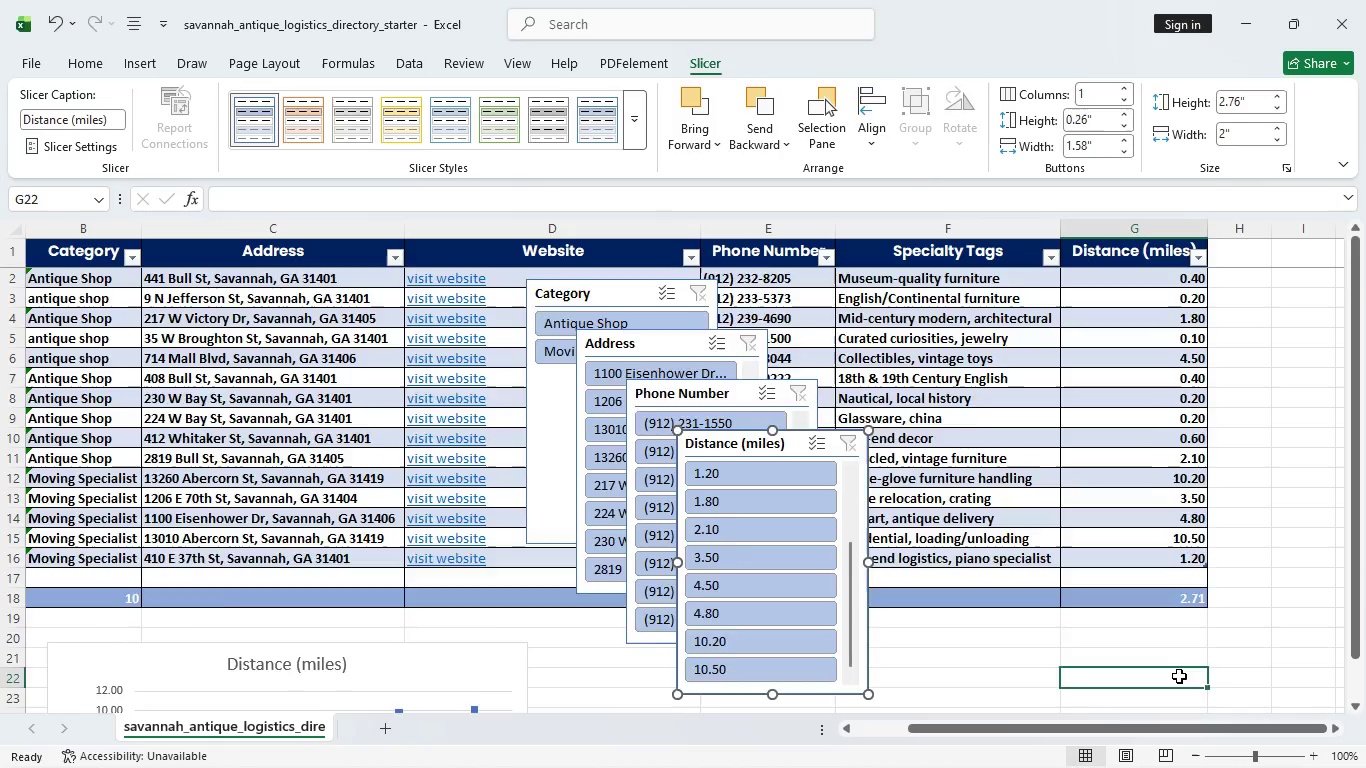 
scroll: coordinate [1179, 675], scroll_direction: down, amount: 1.0
 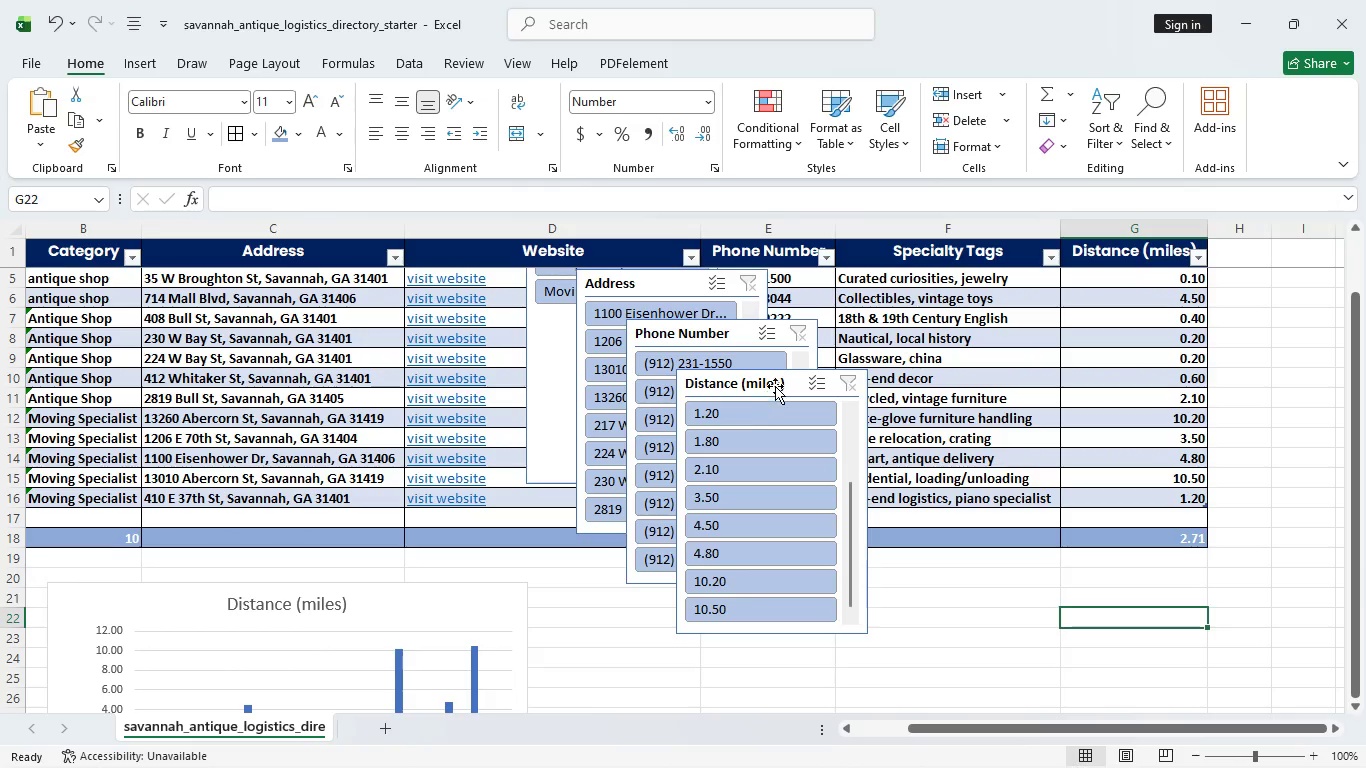 
left_click_drag(start_coordinate=[777, 384], to_coordinate=[1141, 574])
 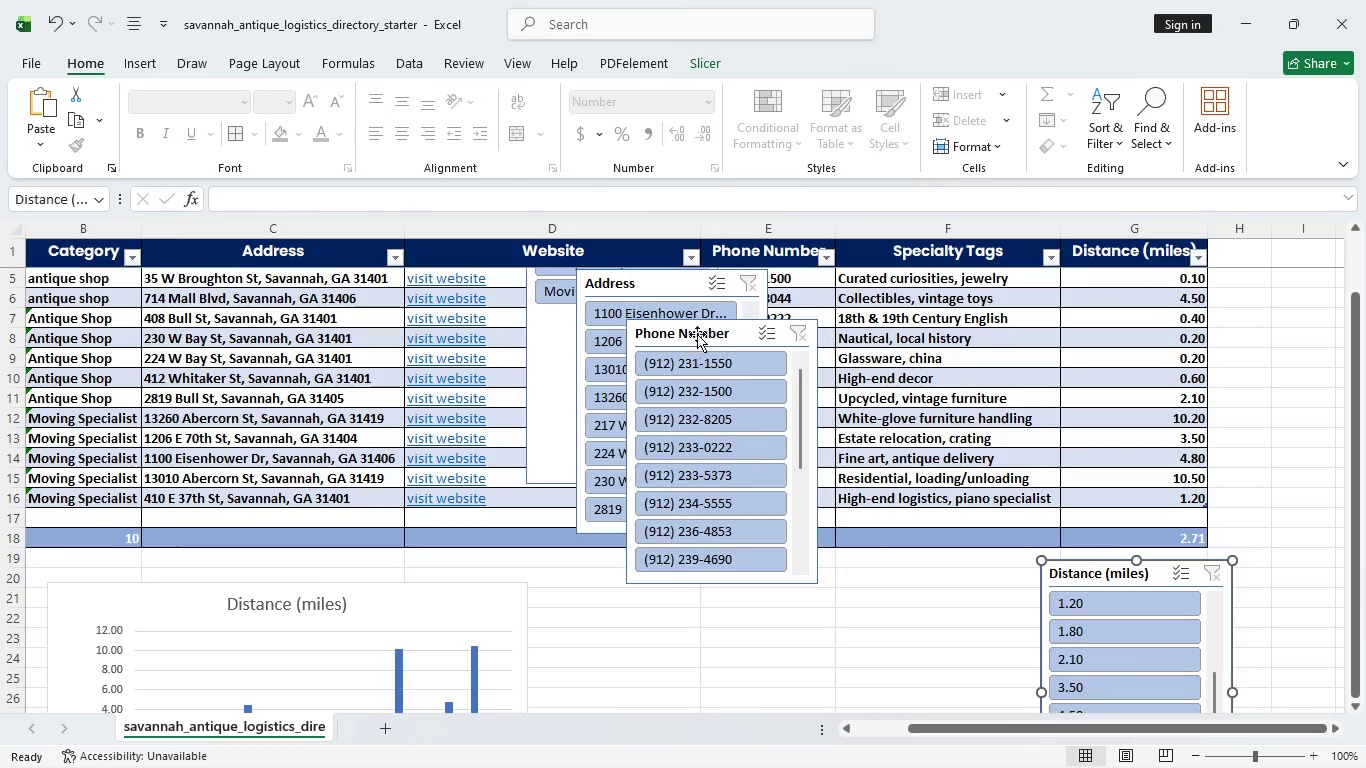 
left_click_drag(start_coordinate=[699, 332], to_coordinate=[859, 571])
 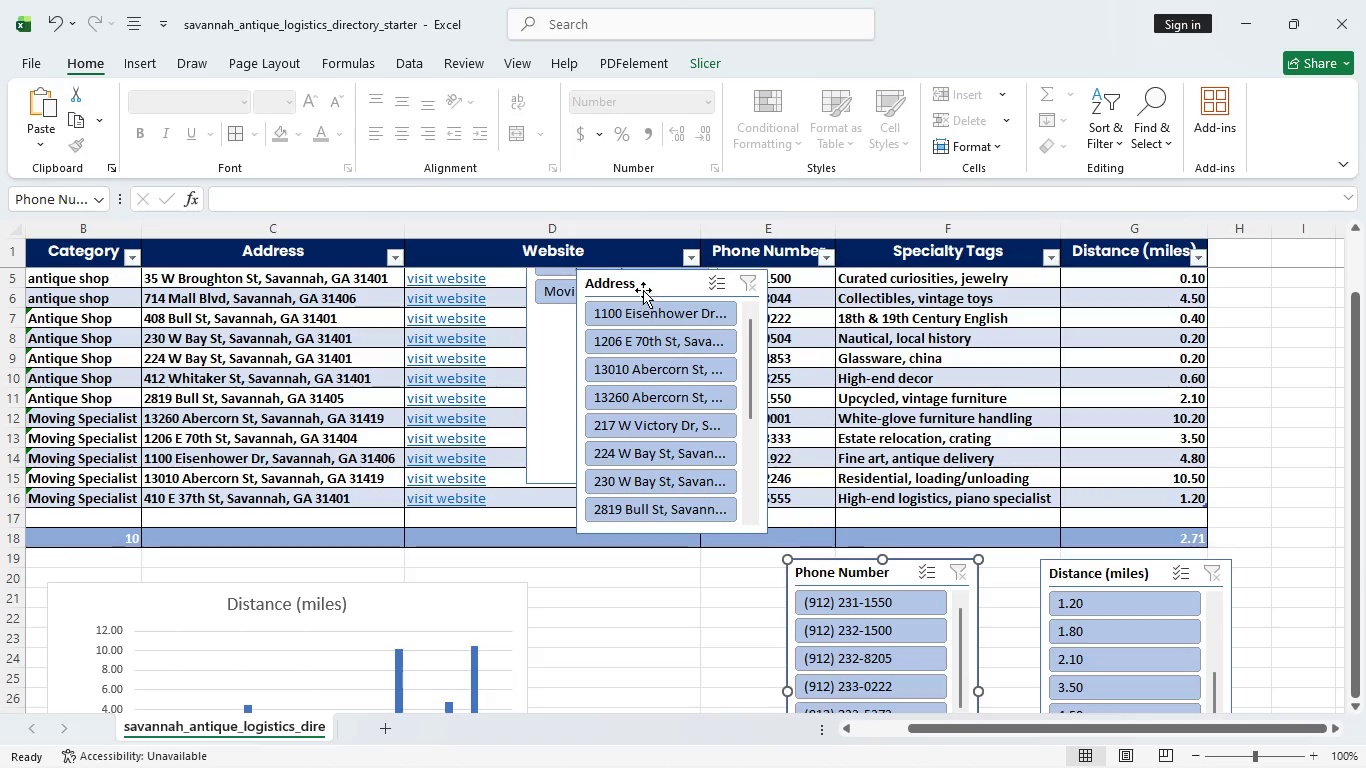 
left_click_drag(start_coordinate=[643, 289], to_coordinate=[643, 580])
 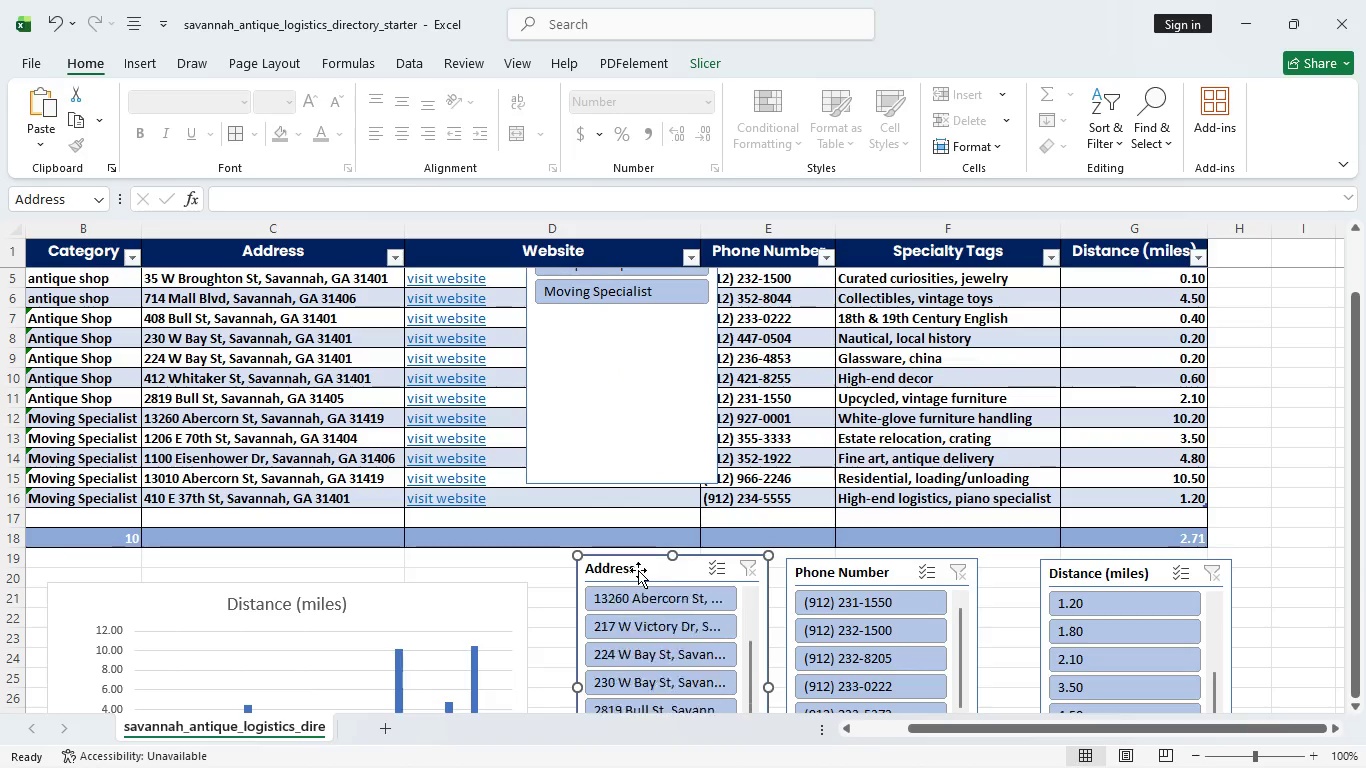 
scroll: coordinate [638, 570], scroll_direction: down, amount: 3.0
 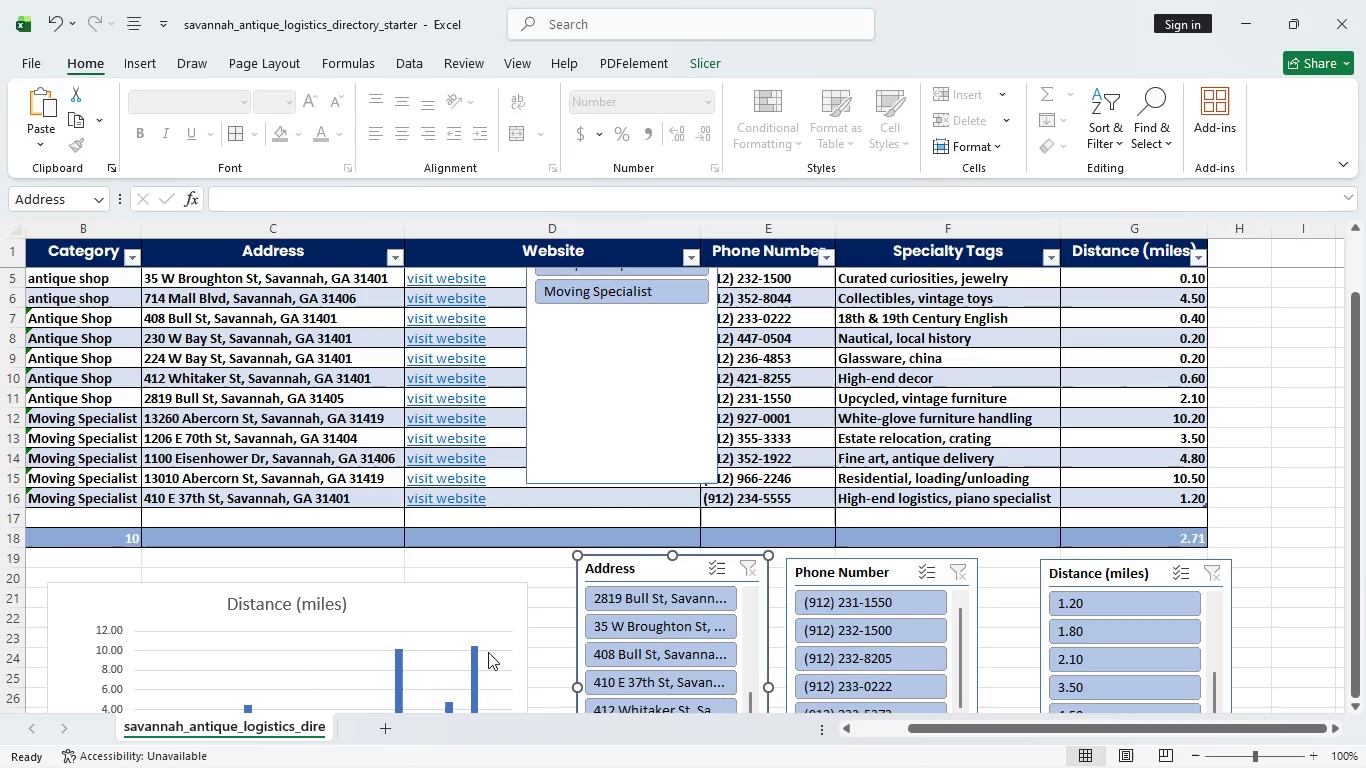 
left_click([543, 624])
 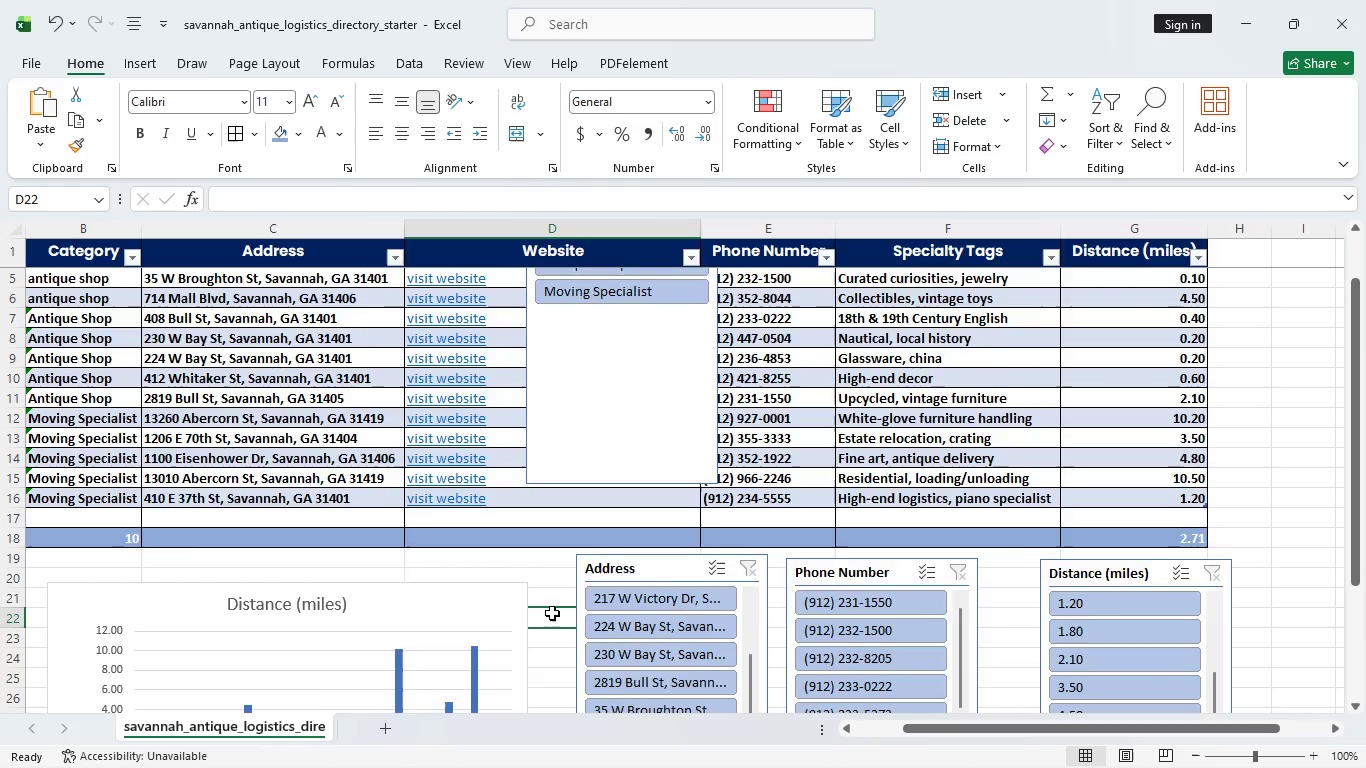 
scroll: coordinate [543, 627], scroll_direction: down, amount: 1.0
 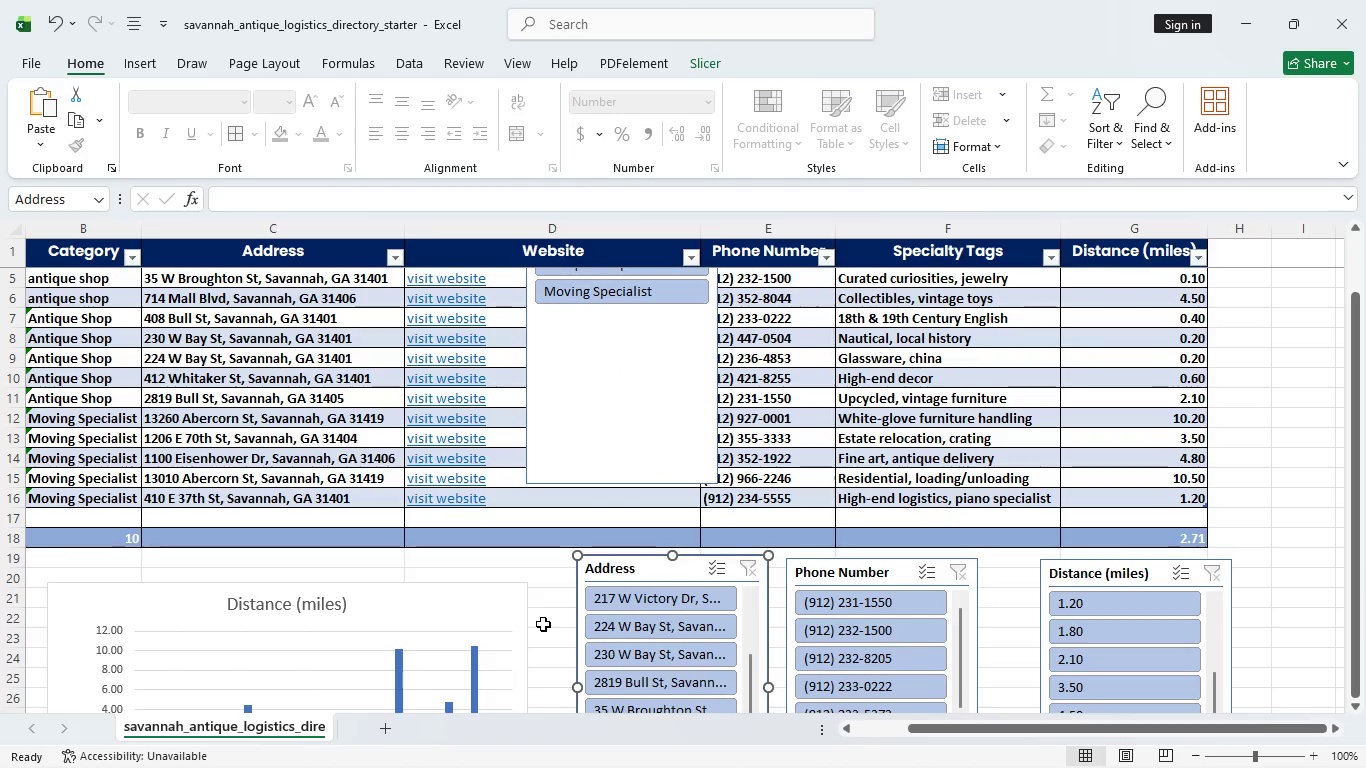 
scroll: coordinate [572, 570], scroll_direction: up, amount: 4.0
 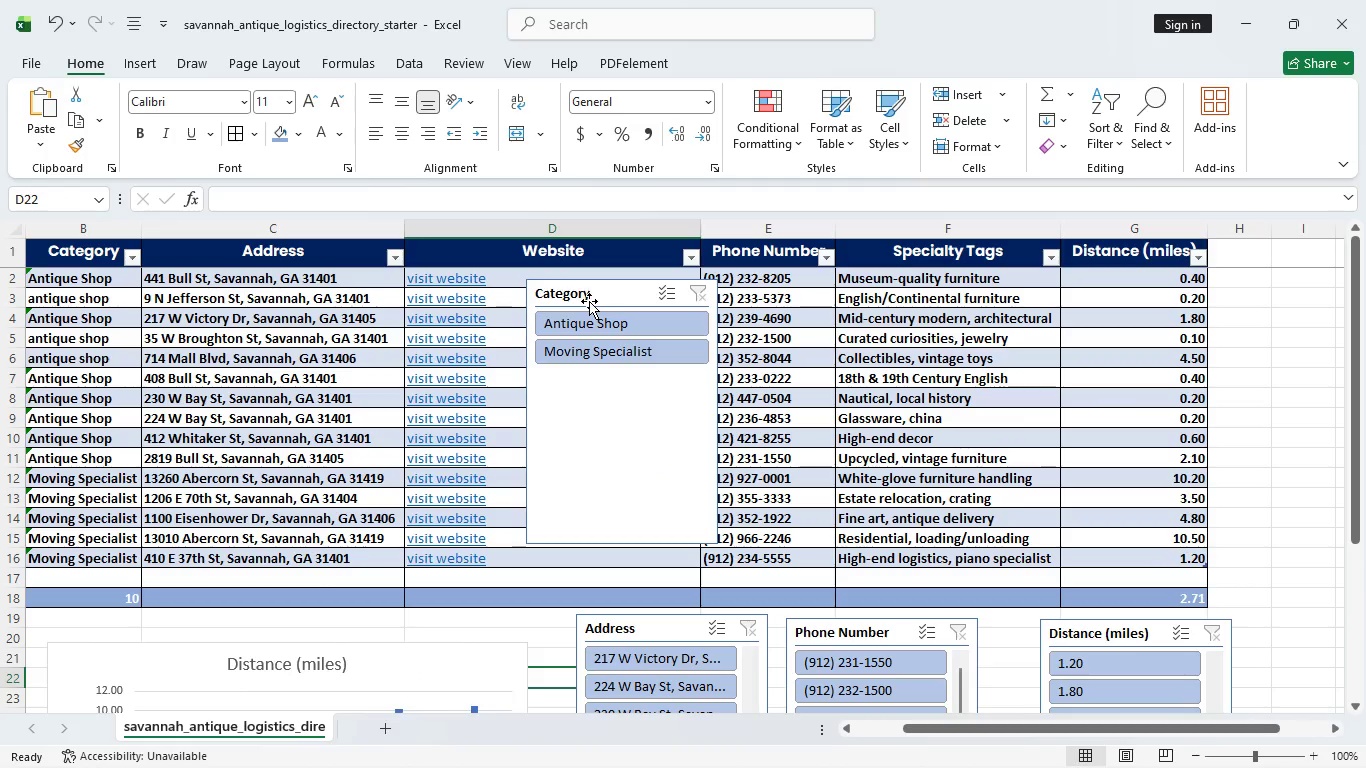 
left_click_drag(start_coordinate=[590, 300], to_coordinate=[1217, 630])
 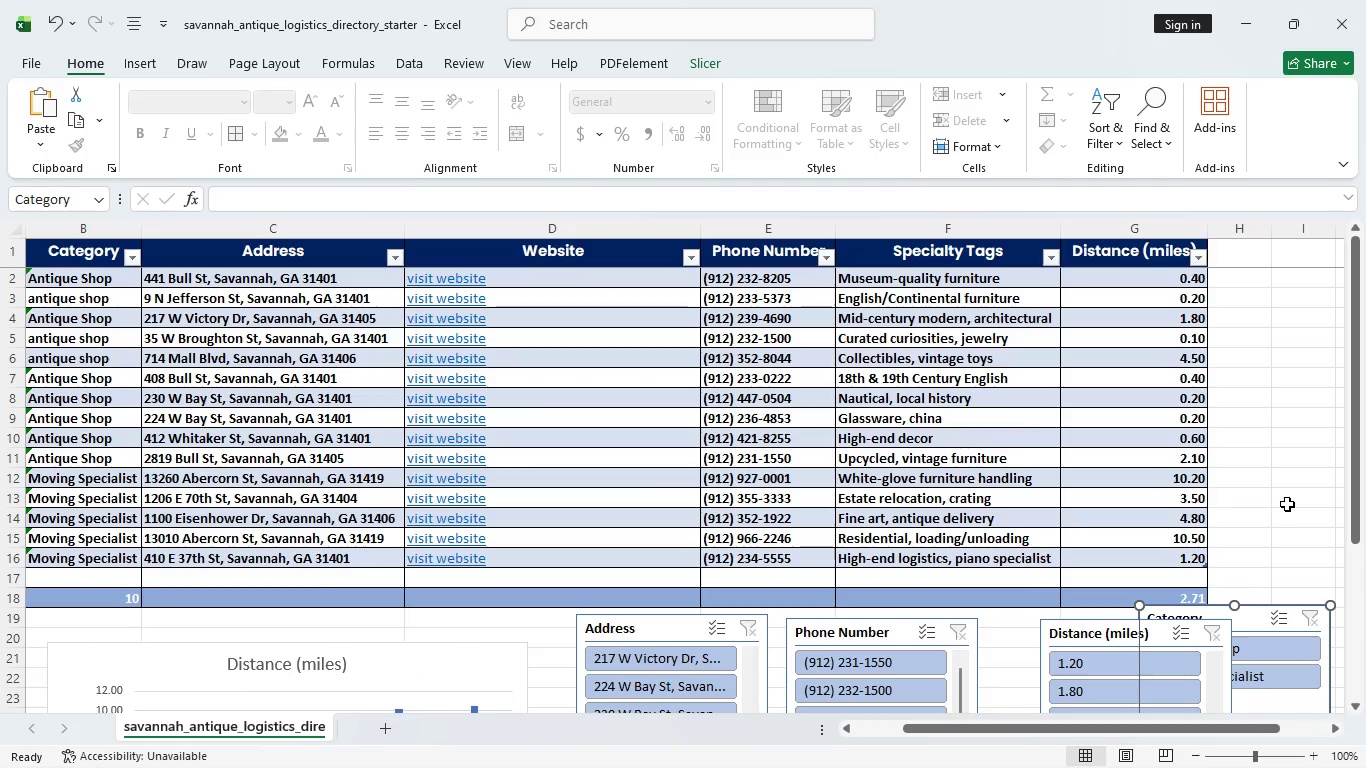 
scroll: coordinate [1279, 514], scroll_direction: down, amount: 3.0
 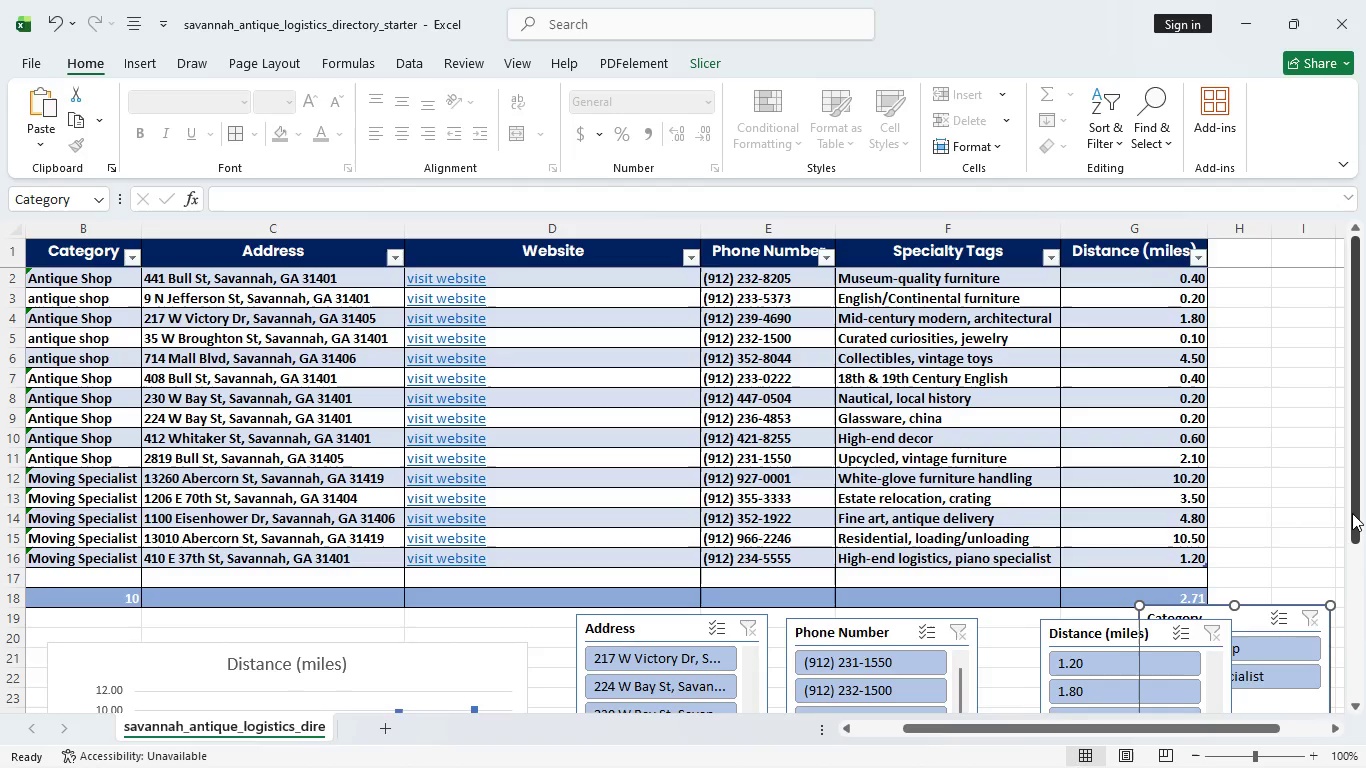 
left_click_drag(start_coordinate=[1352, 513], to_coordinate=[1365, 767])
 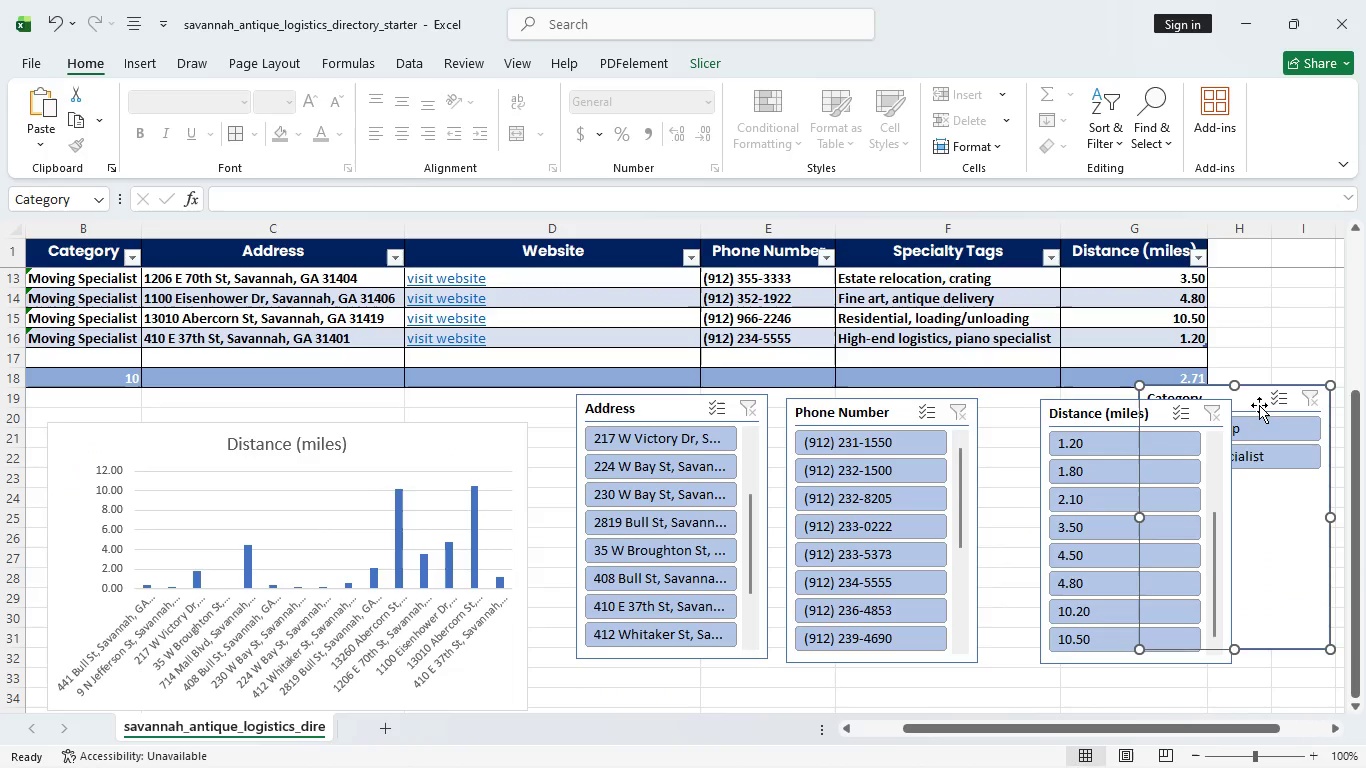 
left_click_drag(start_coordinate=[1259, 405], to_coordinate=[700, 640])
 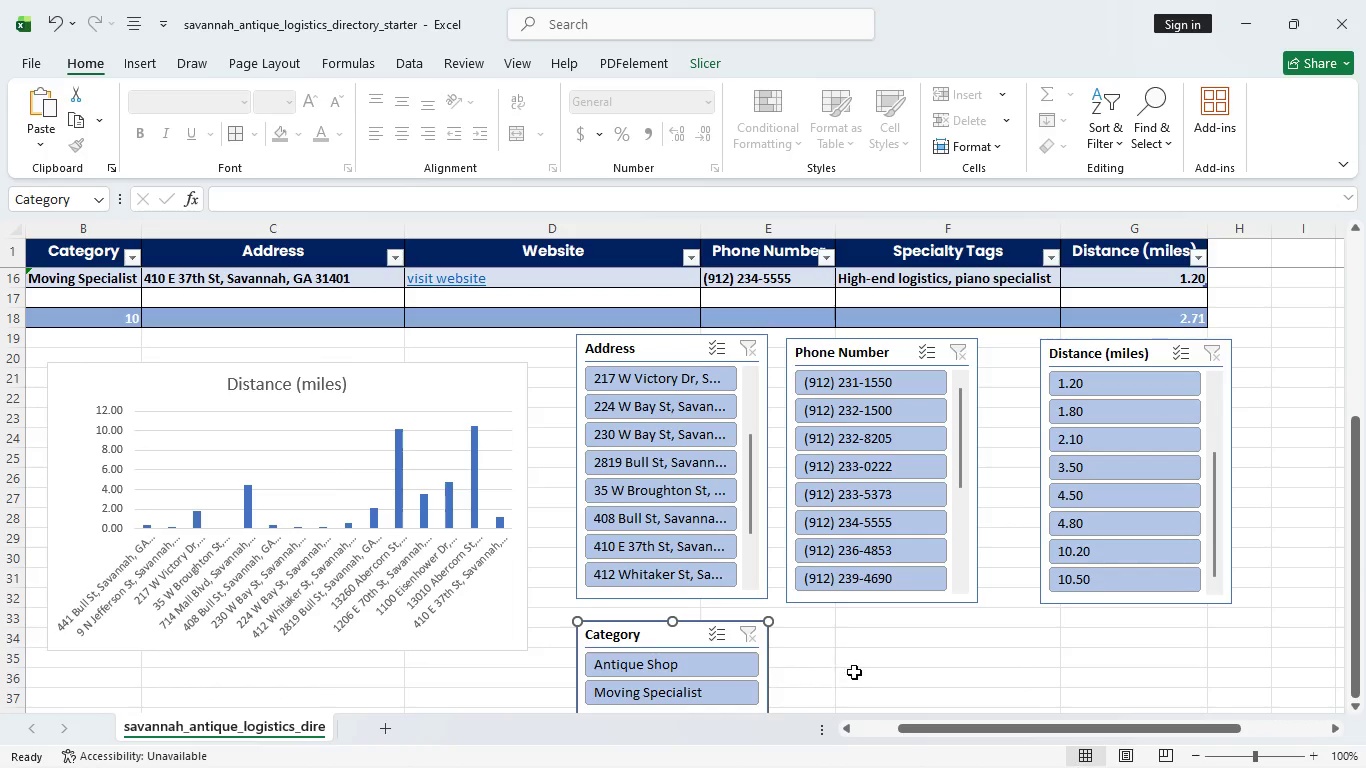 
scroll: coordinate [868, 621], scroll_direction: up, amount: 2.0
 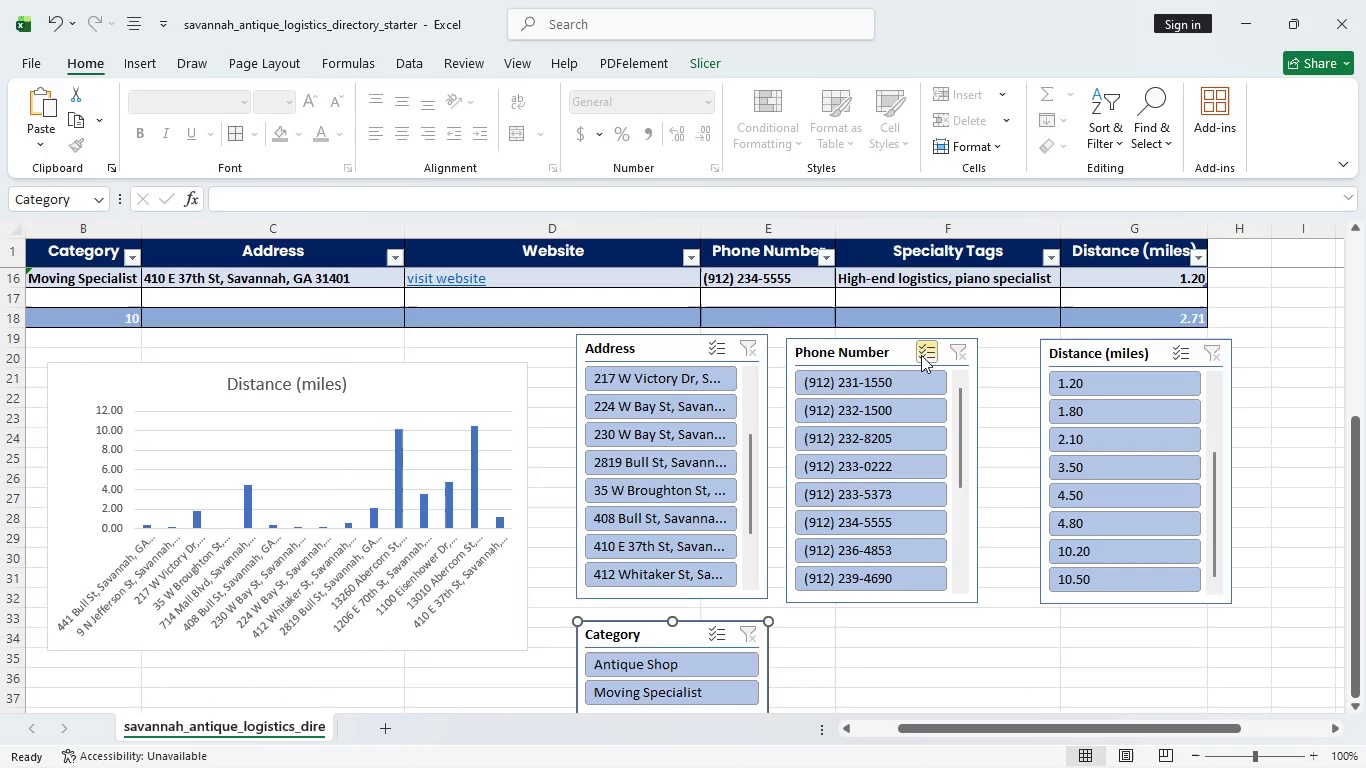 
left_click([921, 355])
 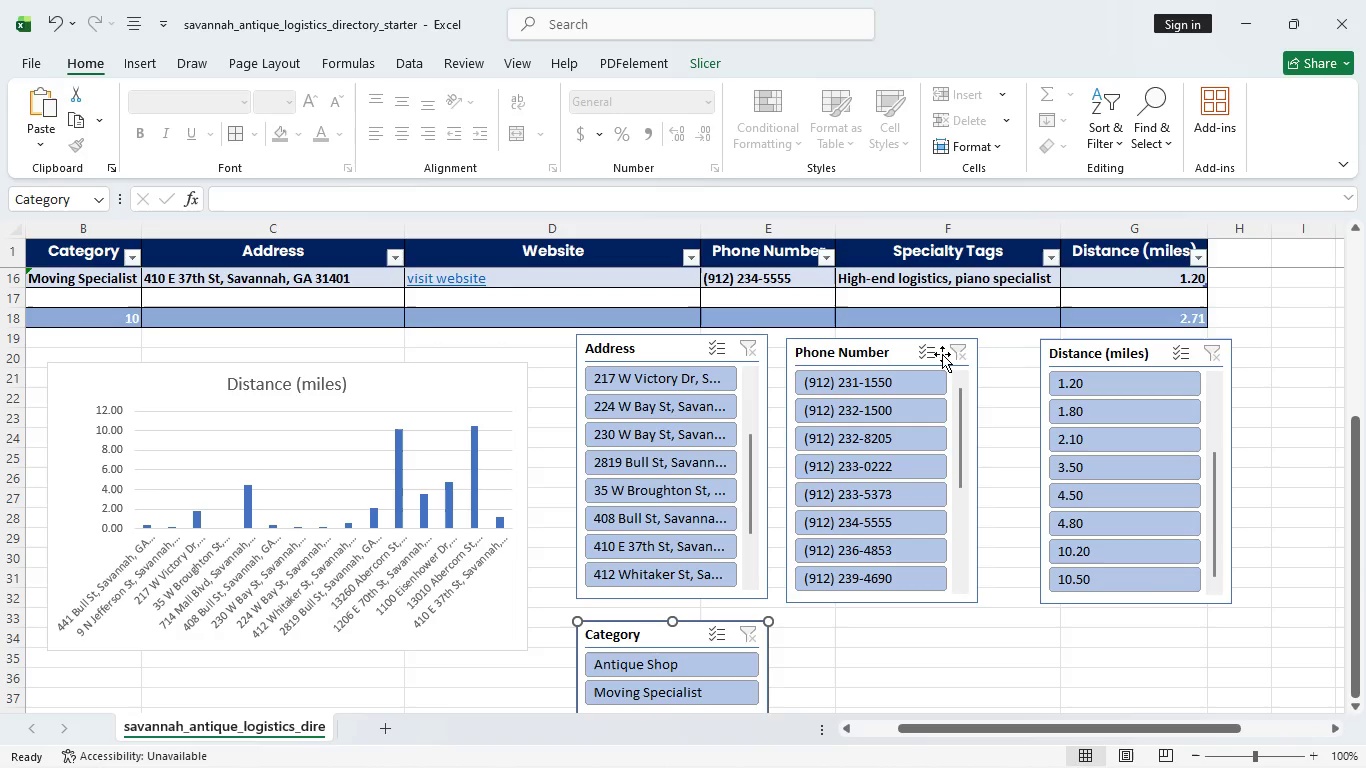 
left_click([956, 352])
 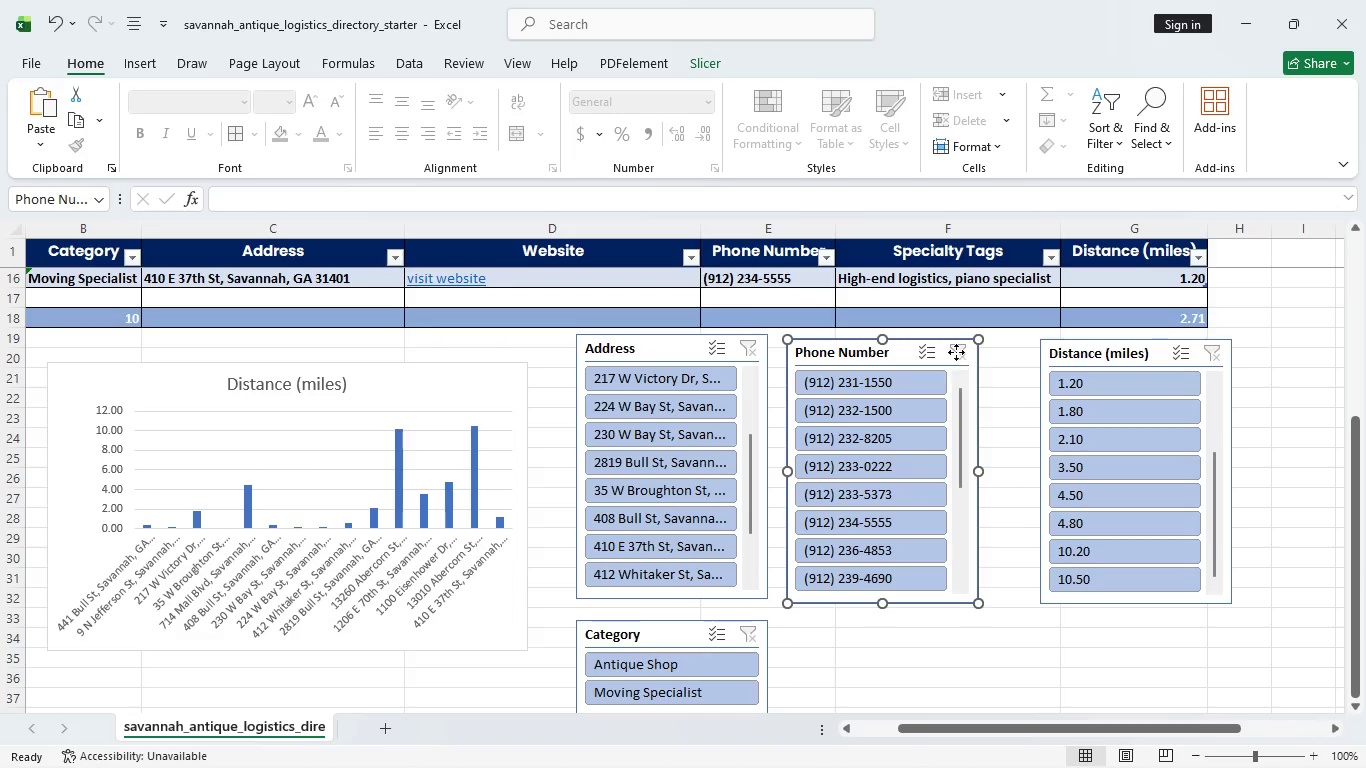 
left_click([956, 352])
 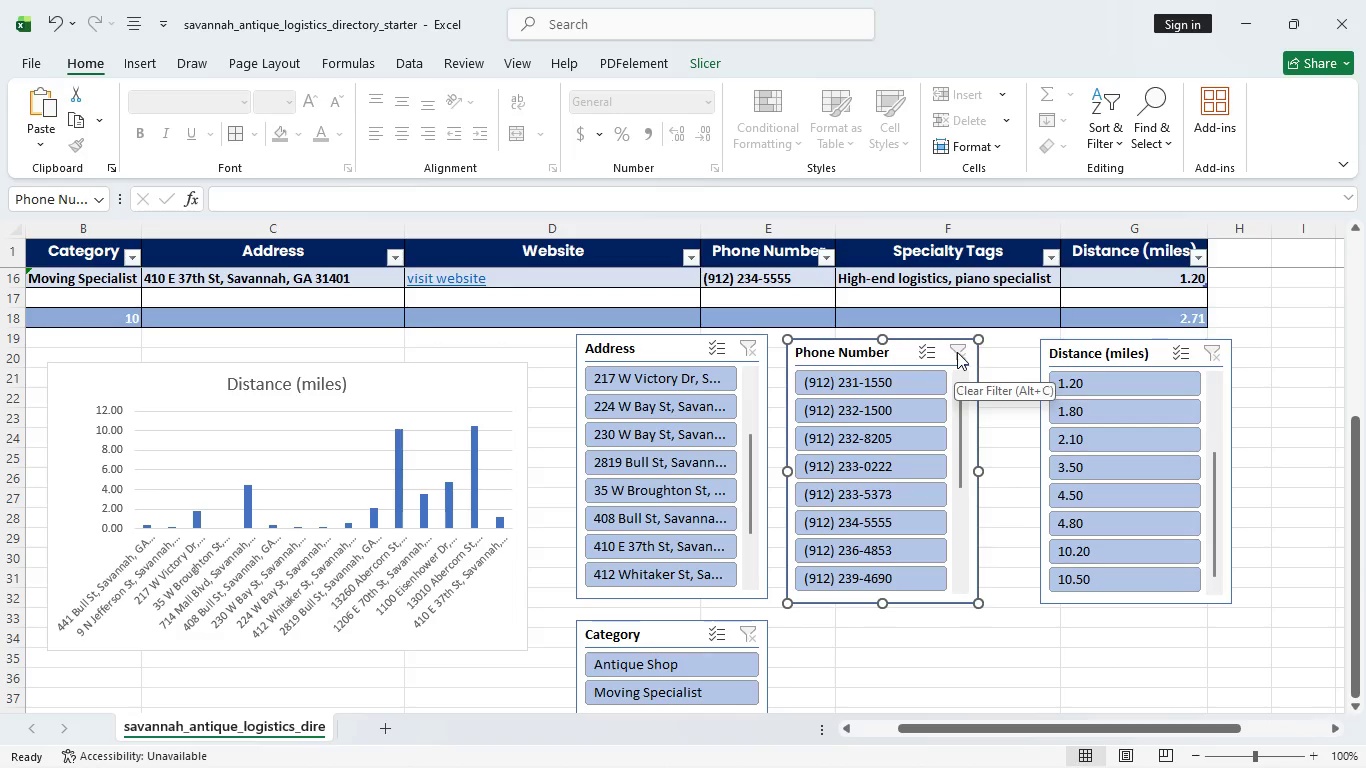 
left_click([957, 352])
 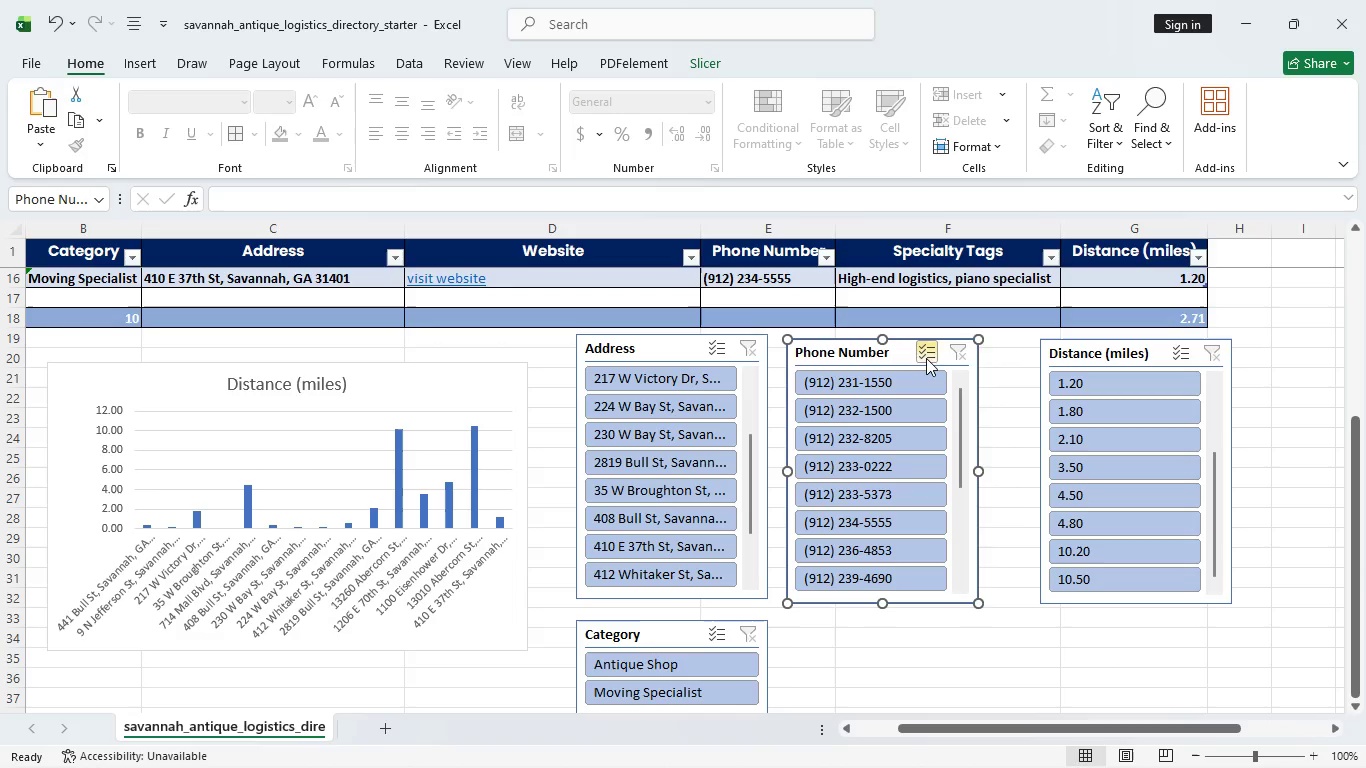 
left_click([924, 358])
 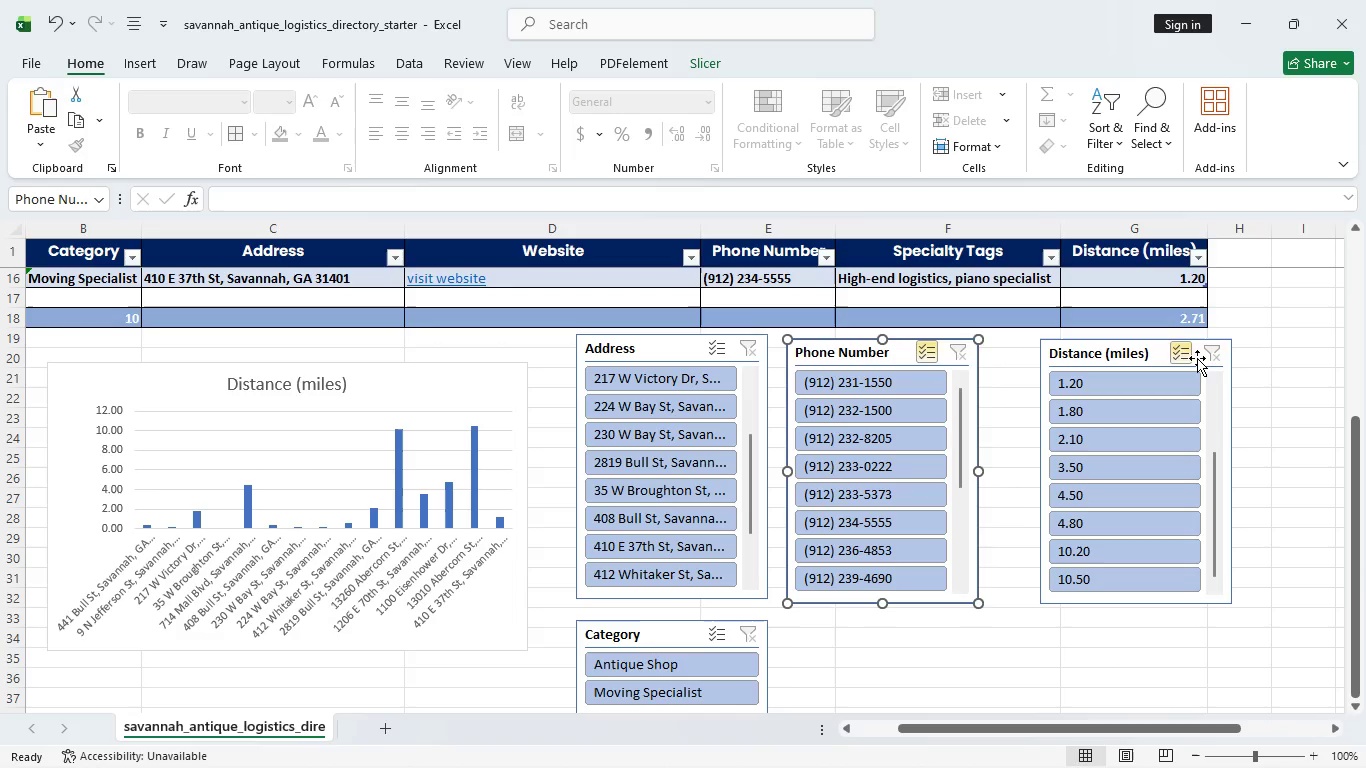 
left_click([1105, 353])
 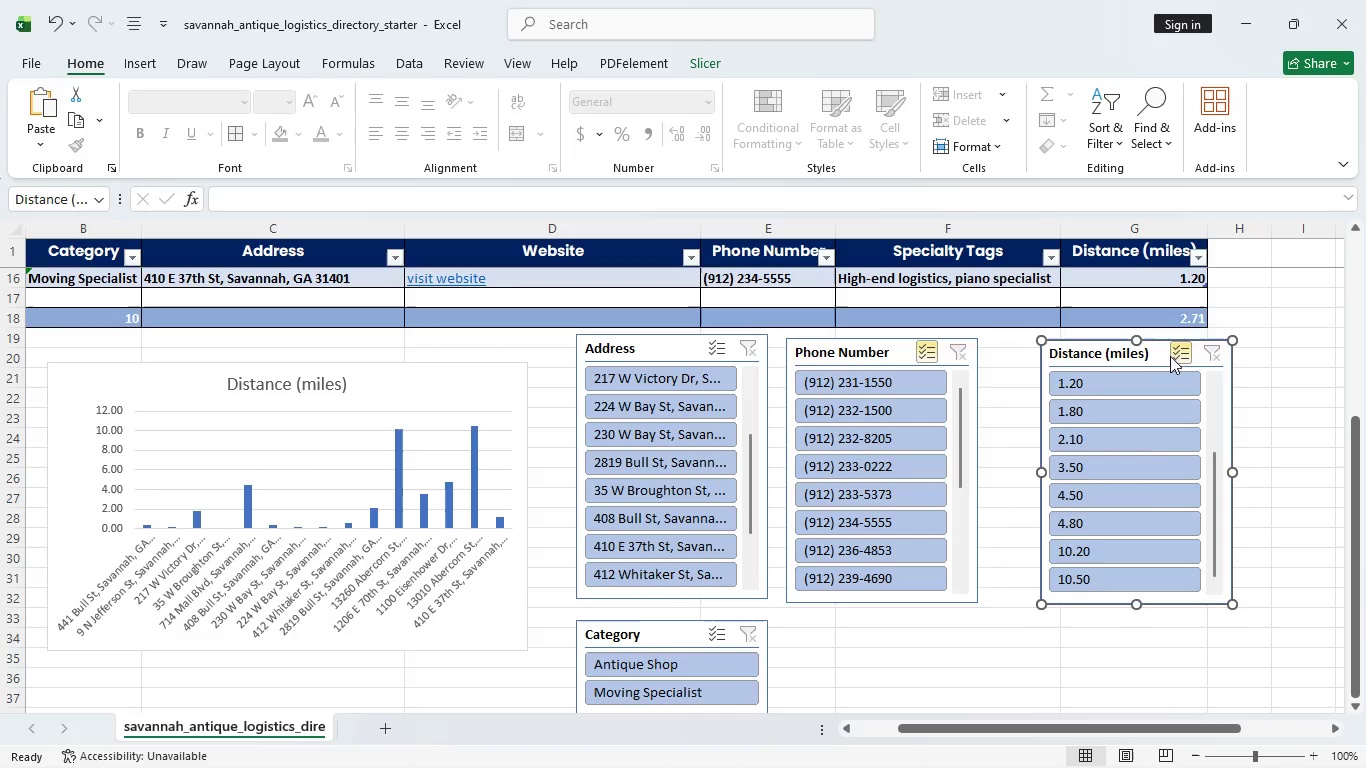 
left_click([1174, 357])
 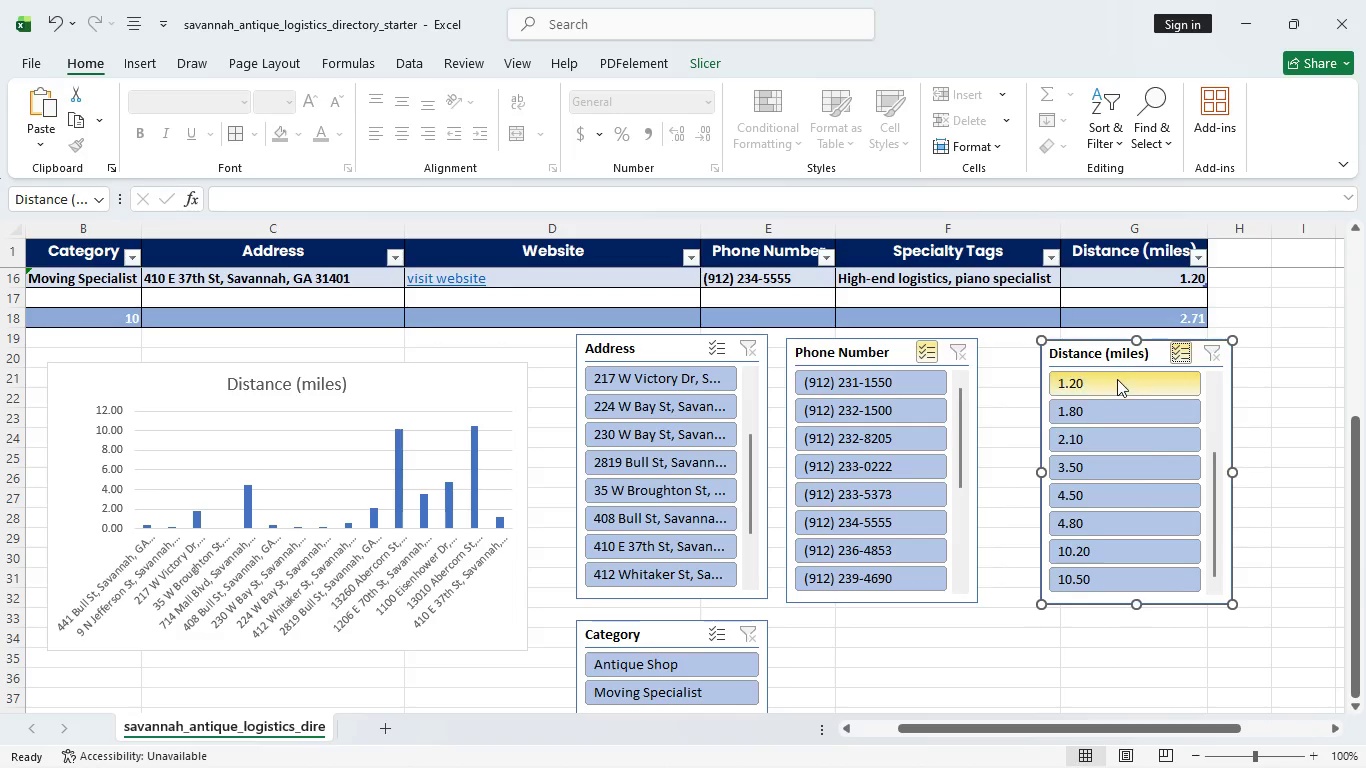 
left_click([1101, 379])
 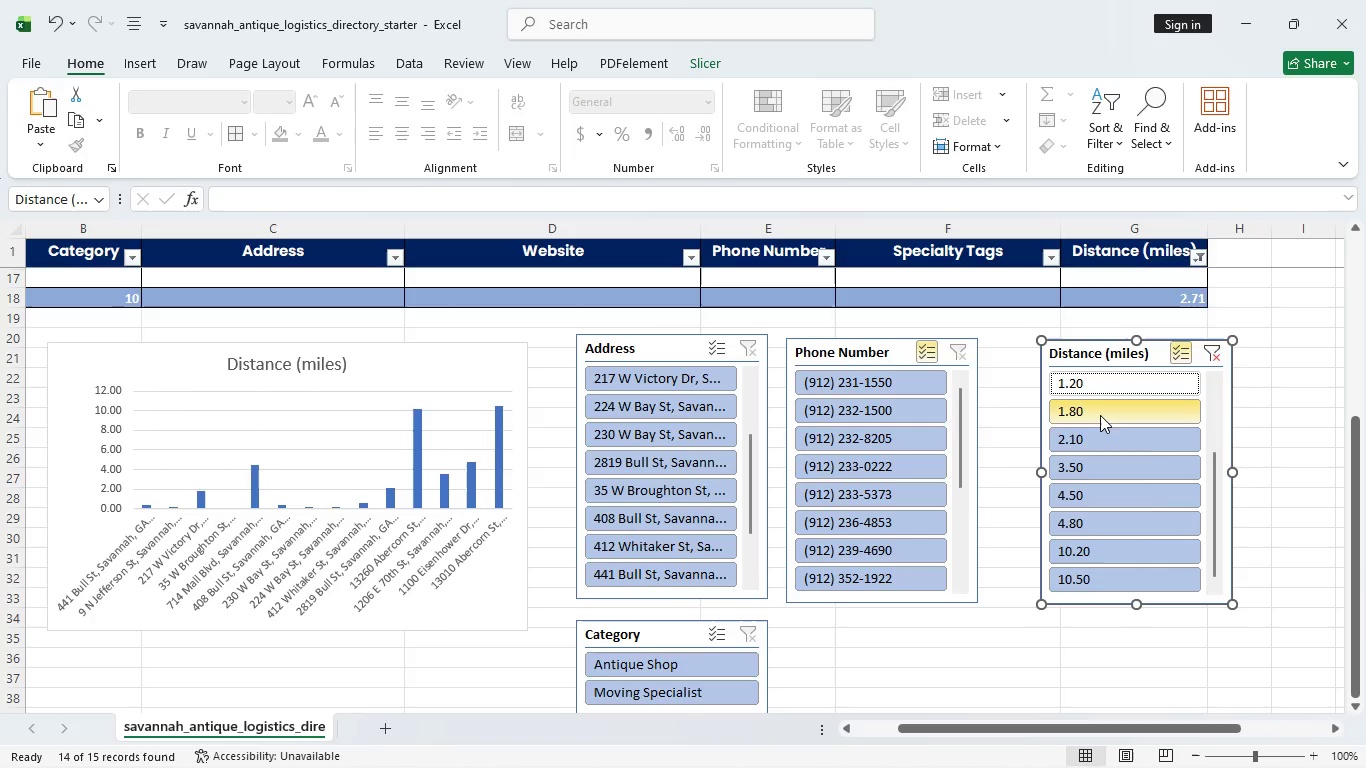 
left_click([1100, 418])
 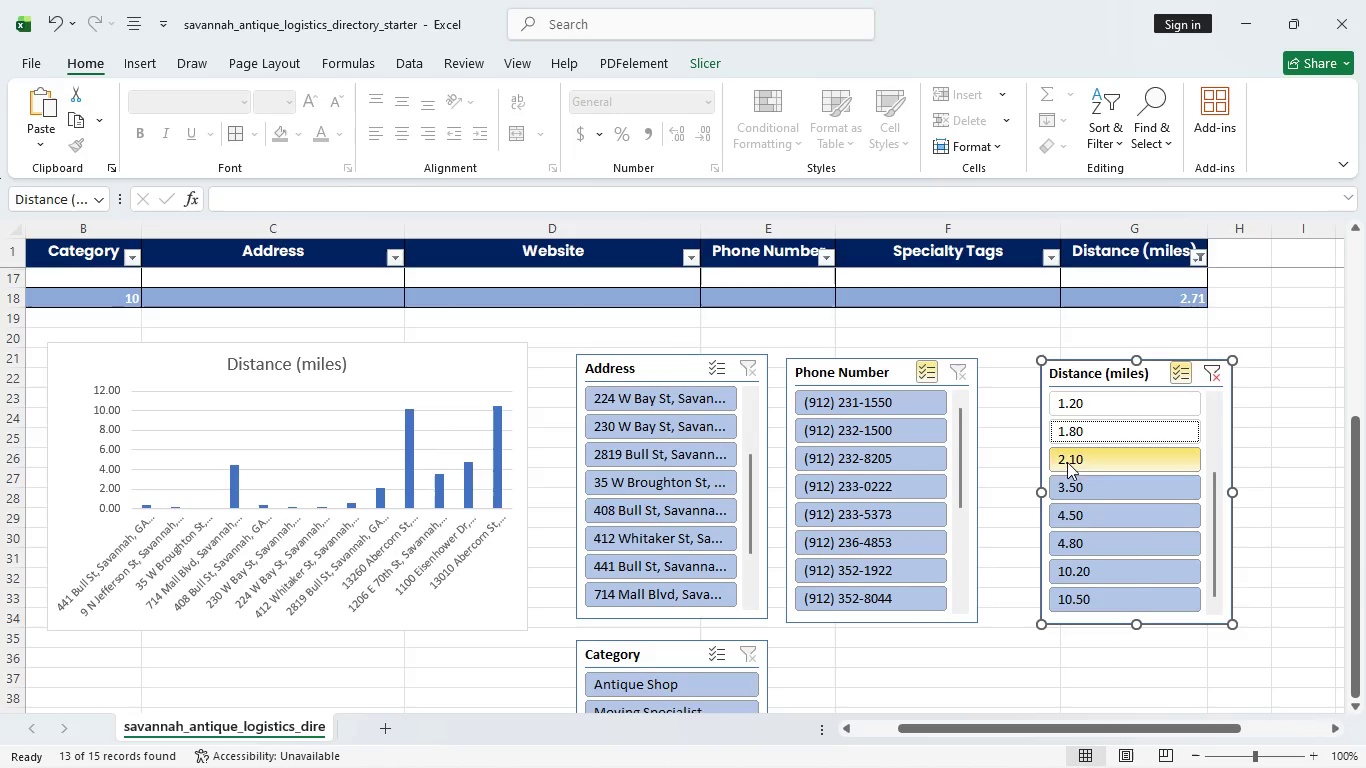 
scroll: coordinate [1224, 334], scroll_direction: up, amount: 11.0
 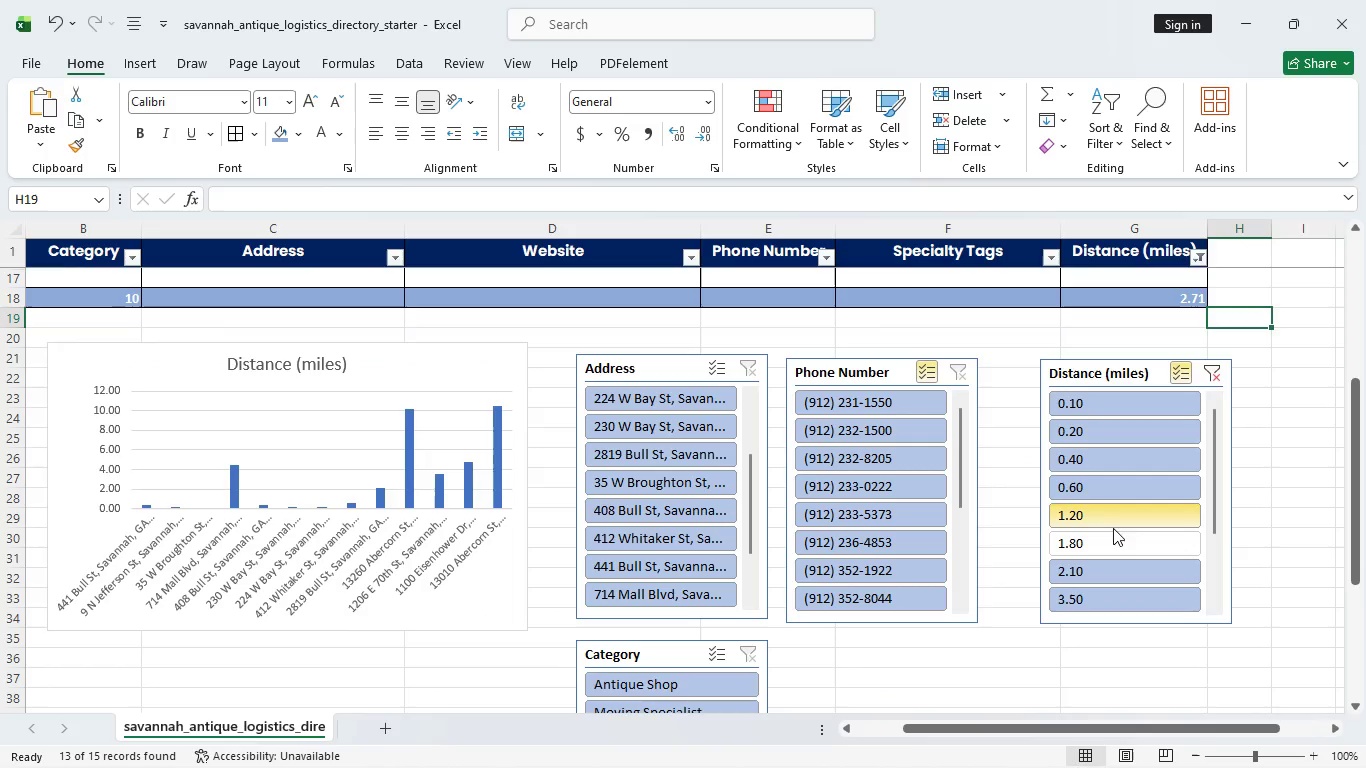 
left_click([1113, 521])
 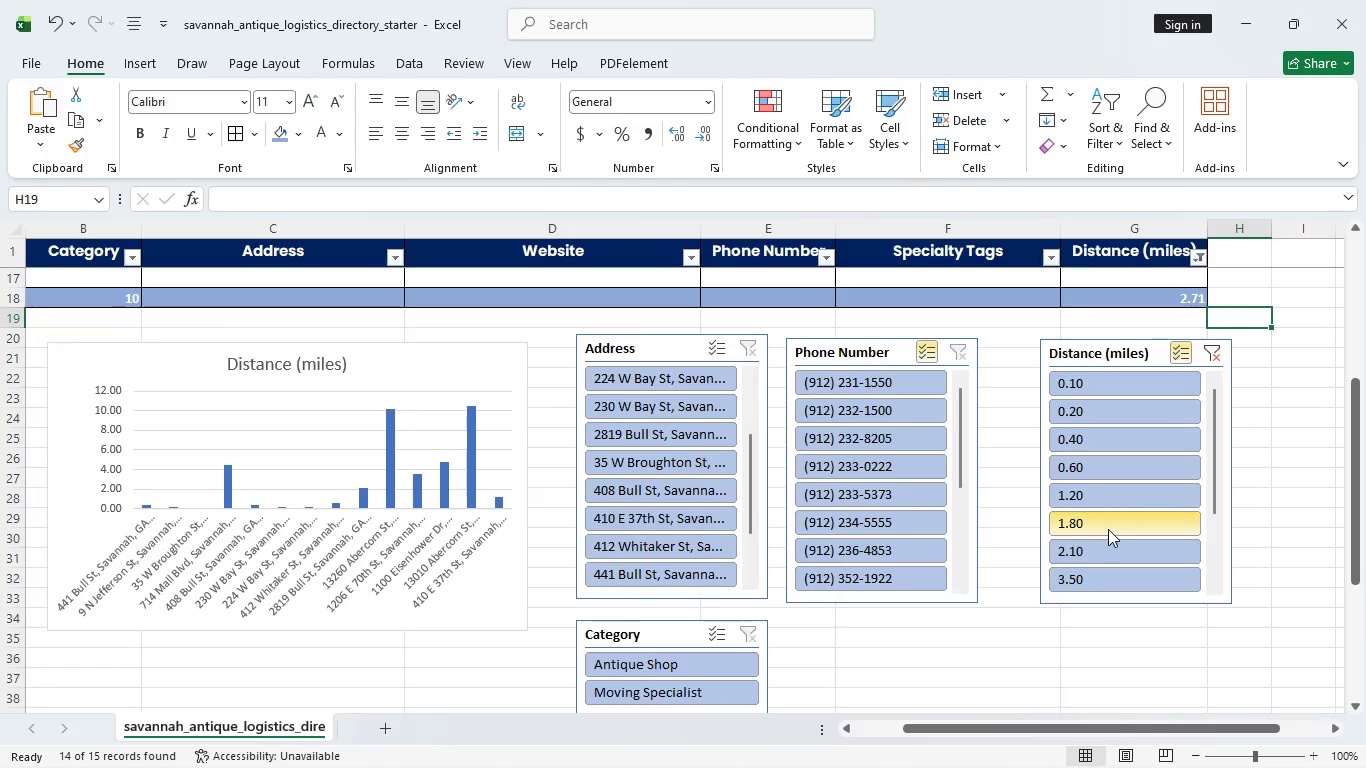 
left_click([1108, 529])
 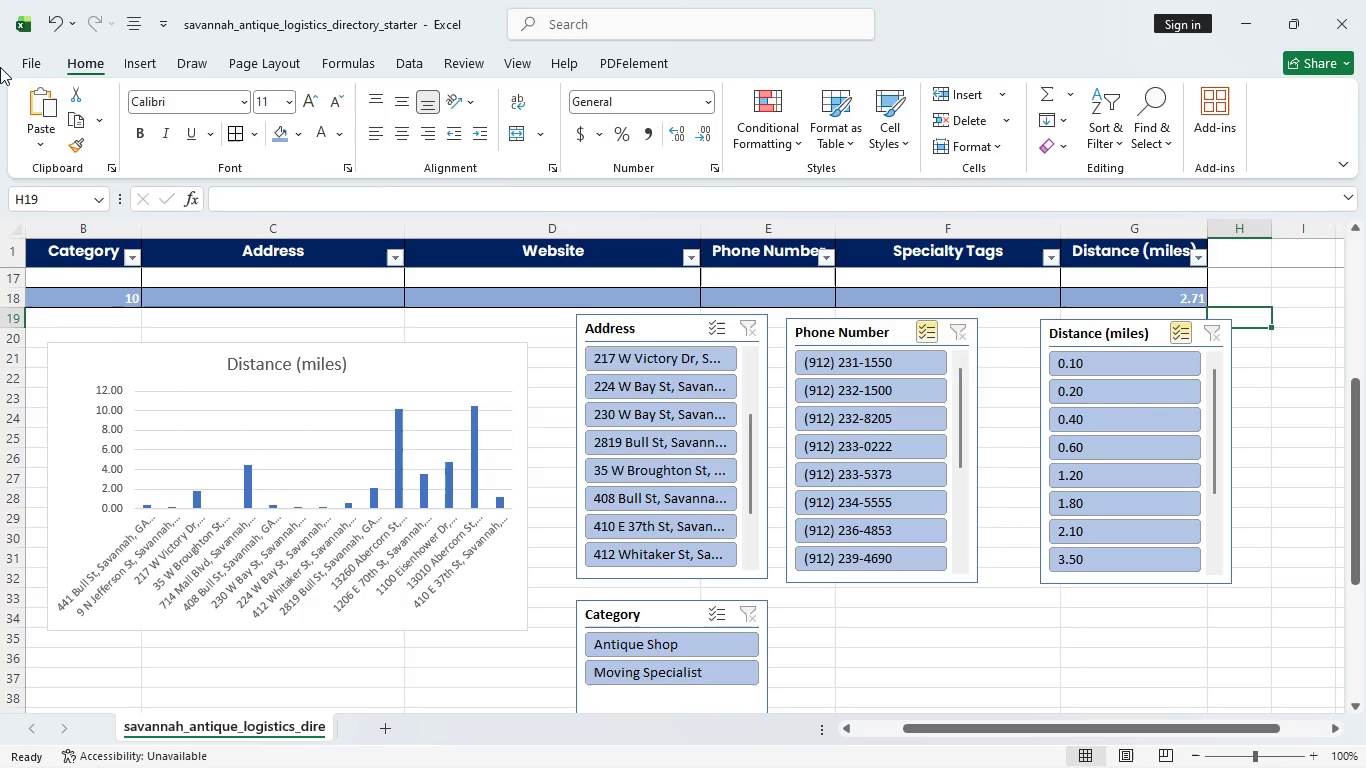 
wait(9.69)
 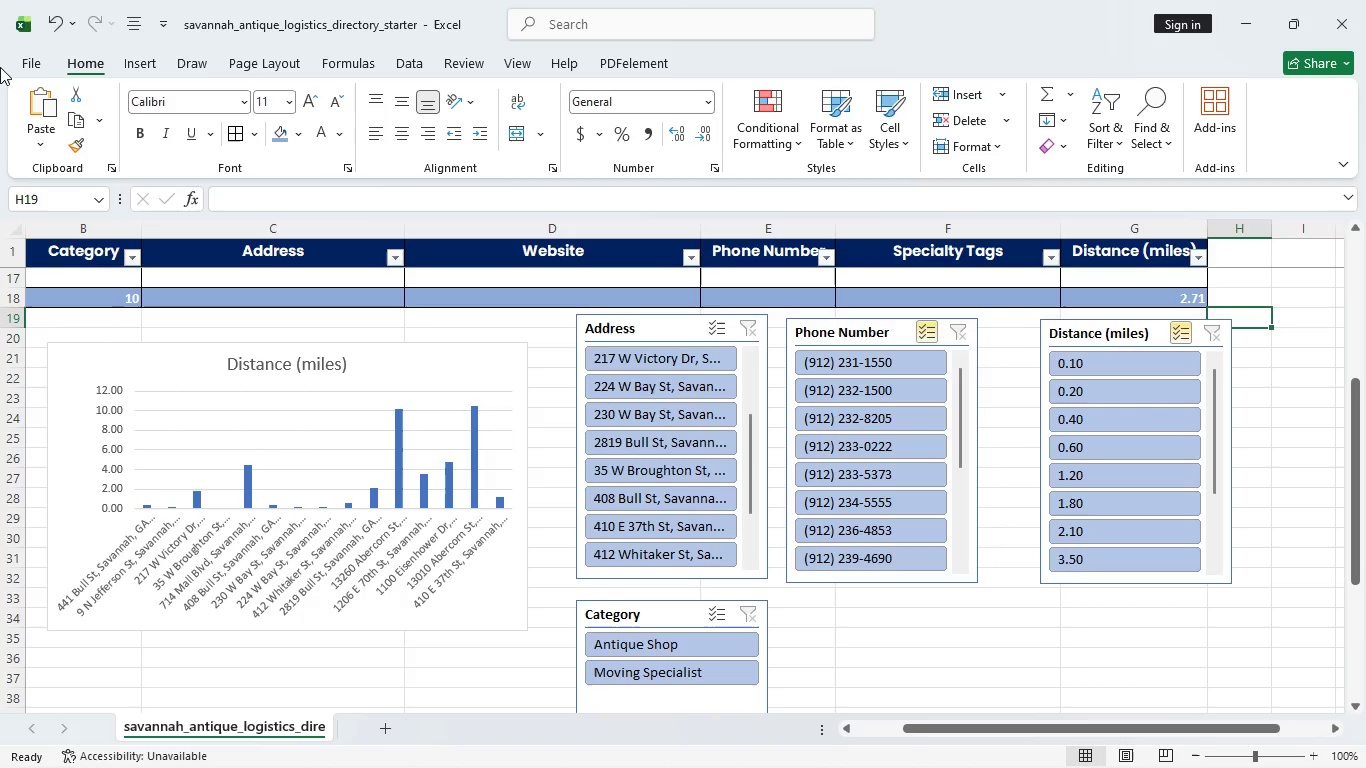 
left_click_drag(start_coordinate=[1359, 467], to_coordinate=[1320, 108])
 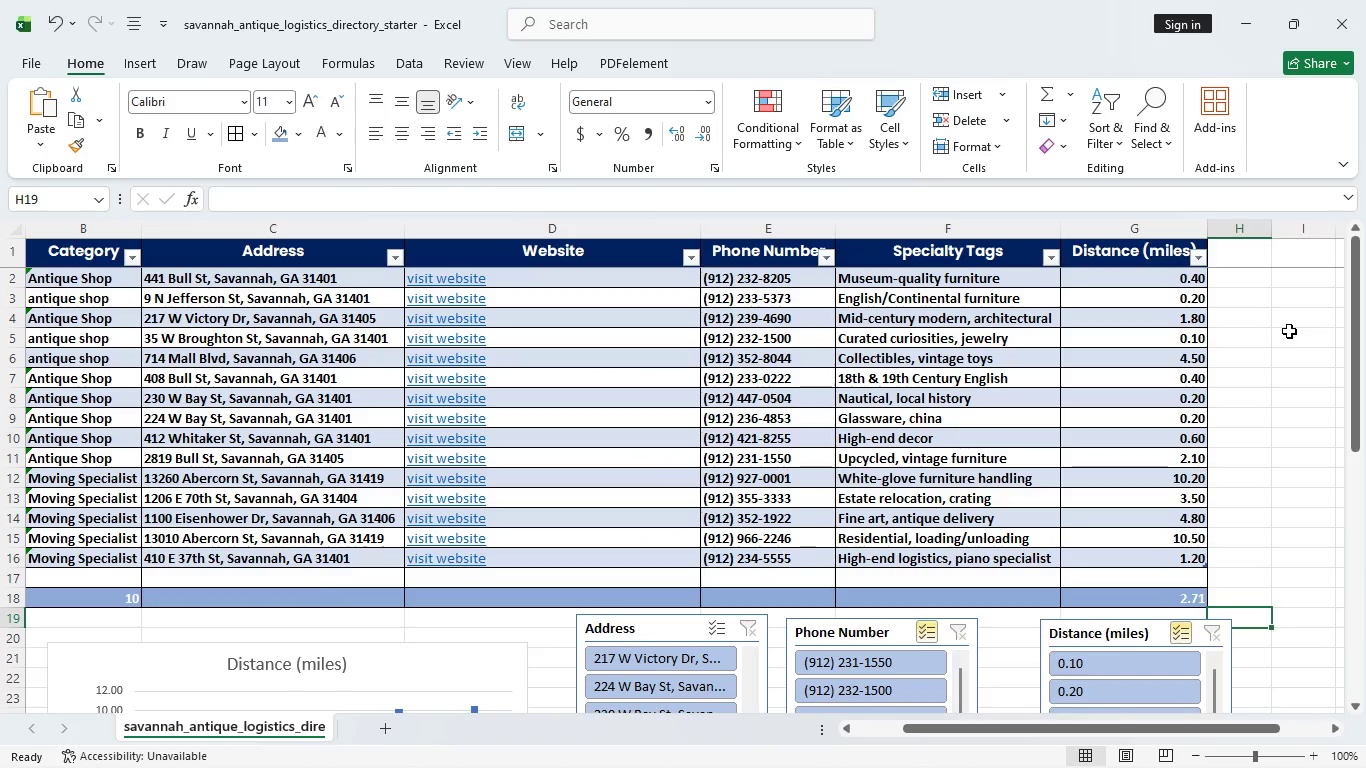 
left_click([1292, 328])
 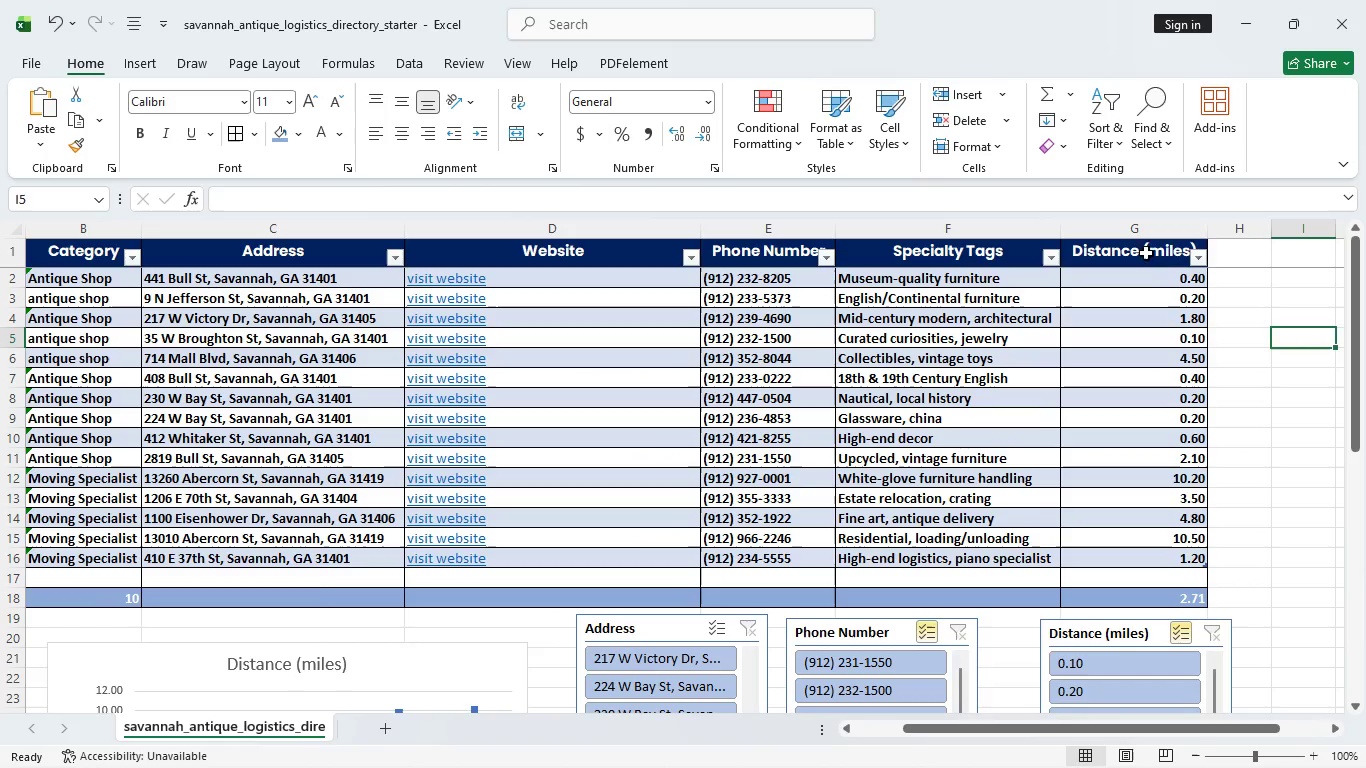 
left_click([1158, 261])
 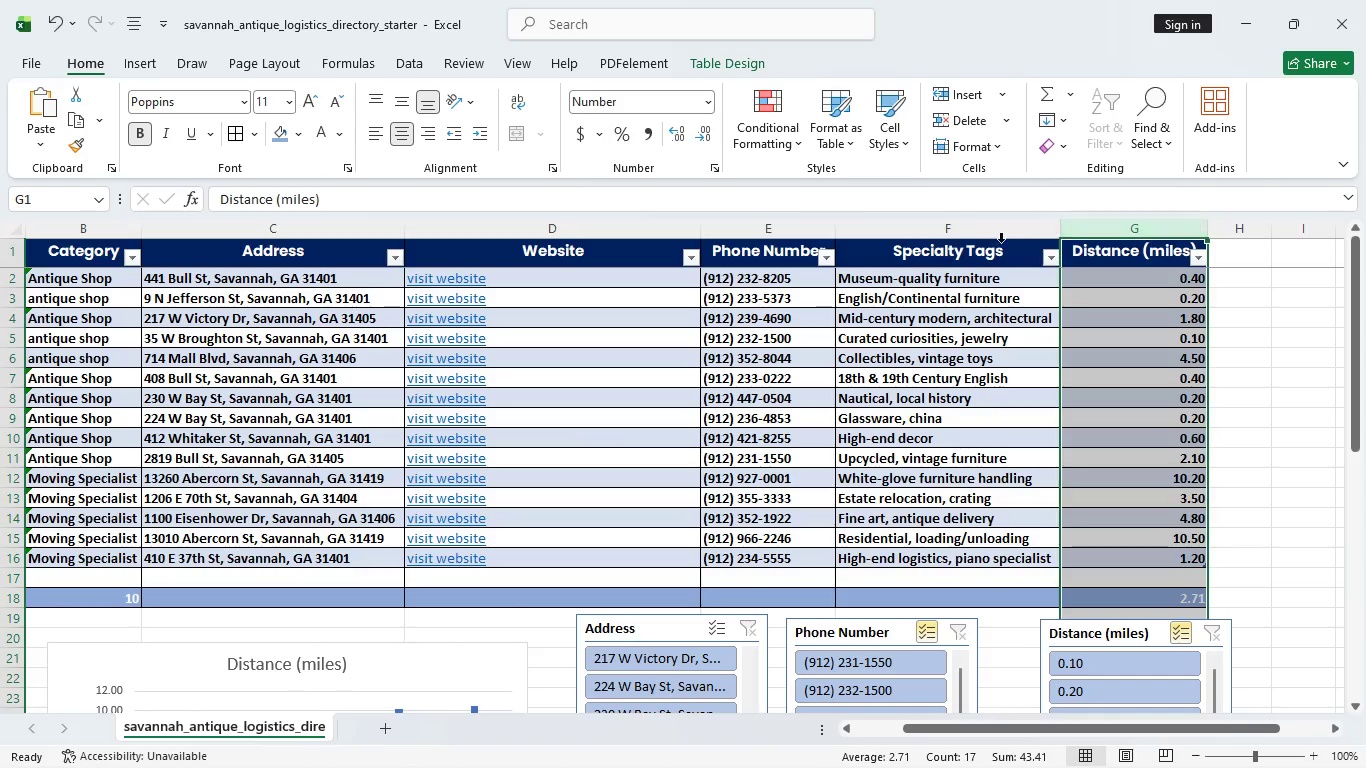 
left_click([987, 235])
 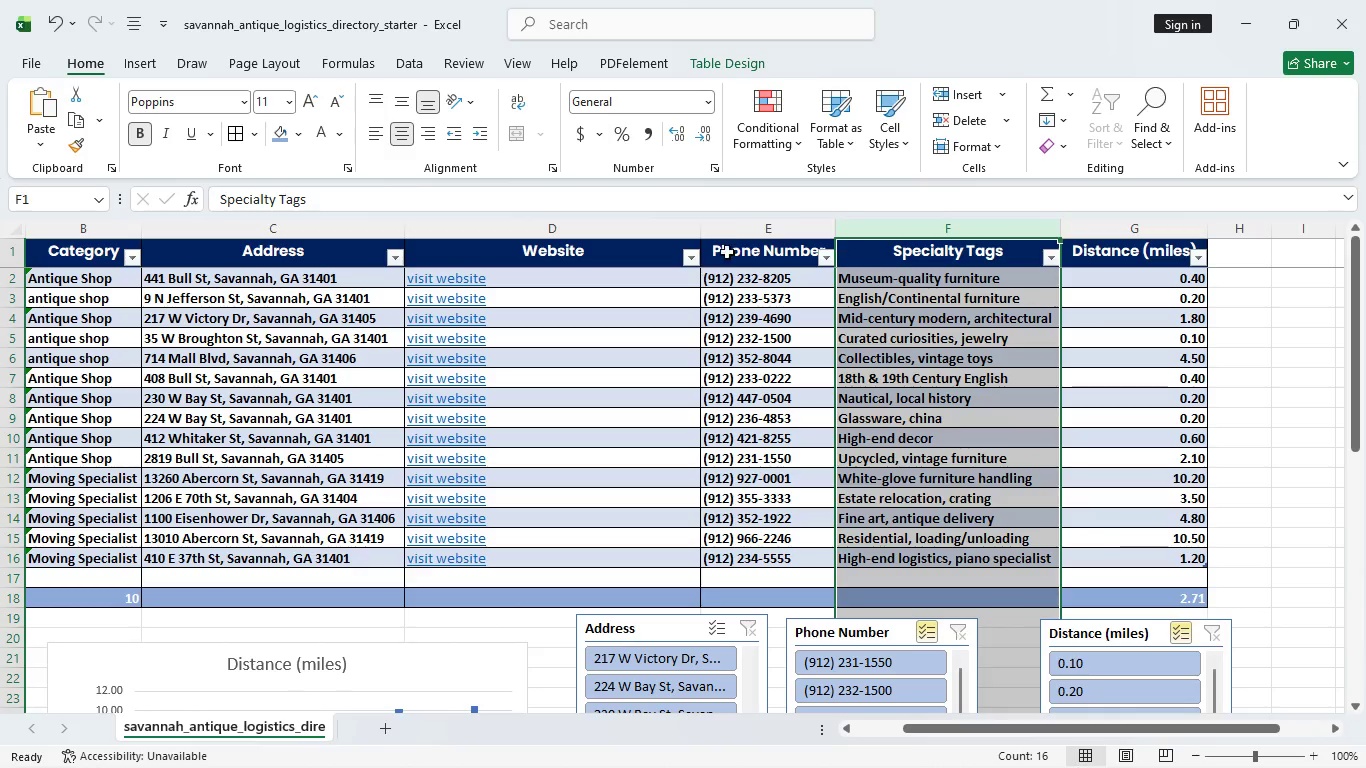 
mouse_move([767, 170])
 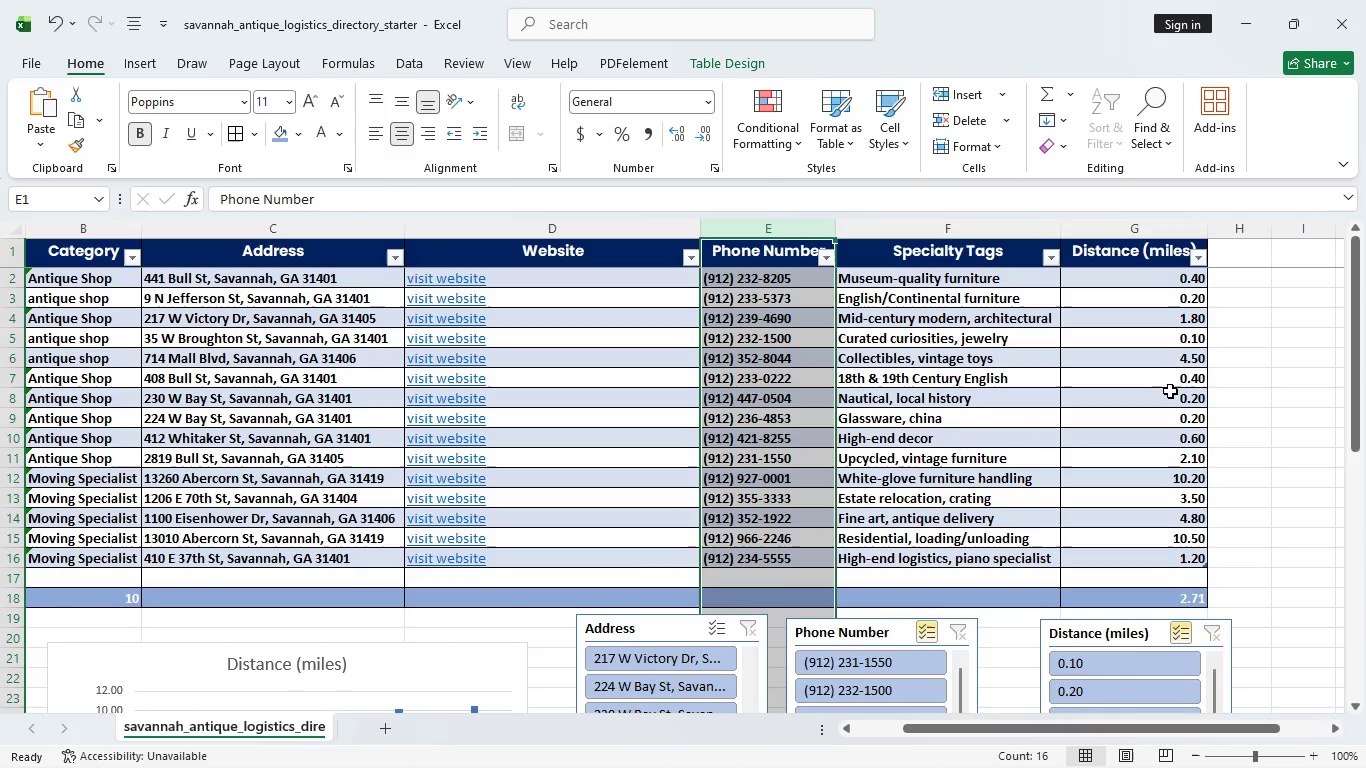 
wait(6.38)
 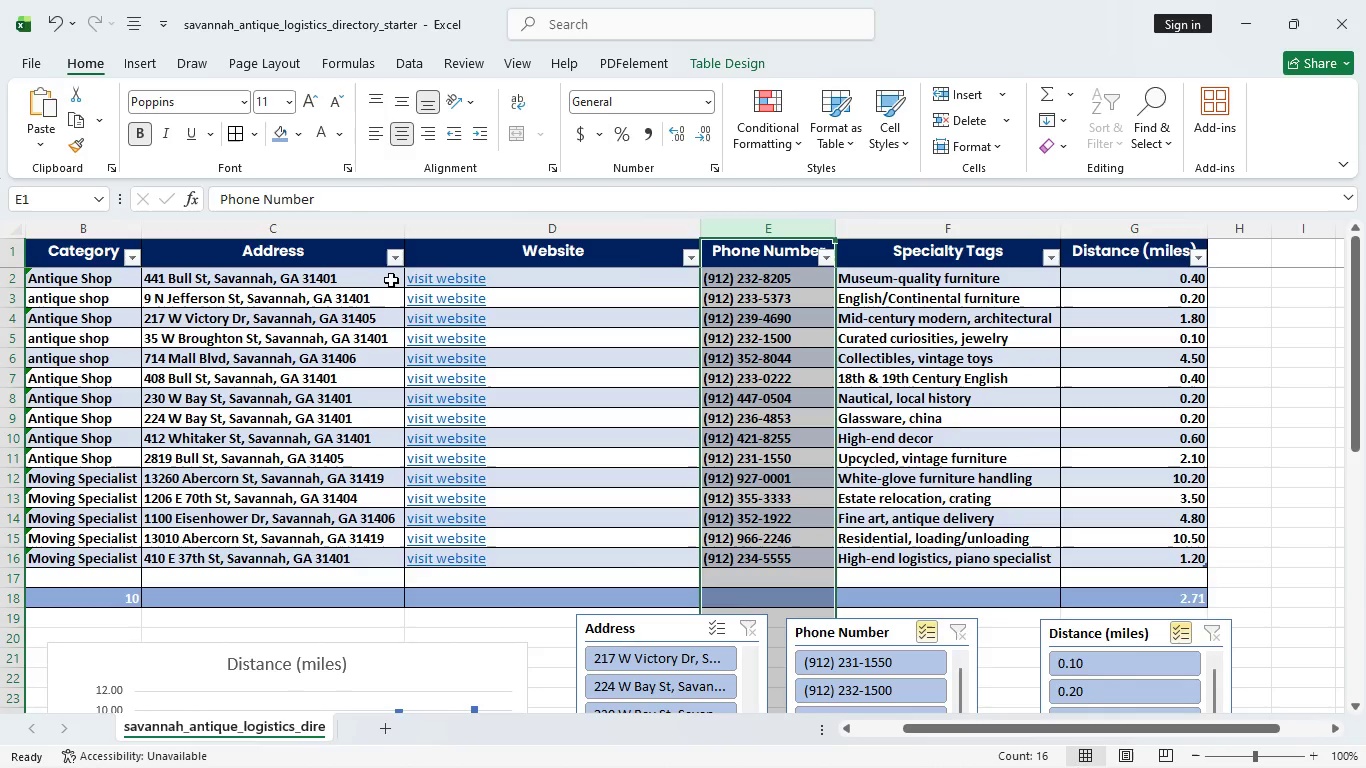 
left_click([961, 241])
 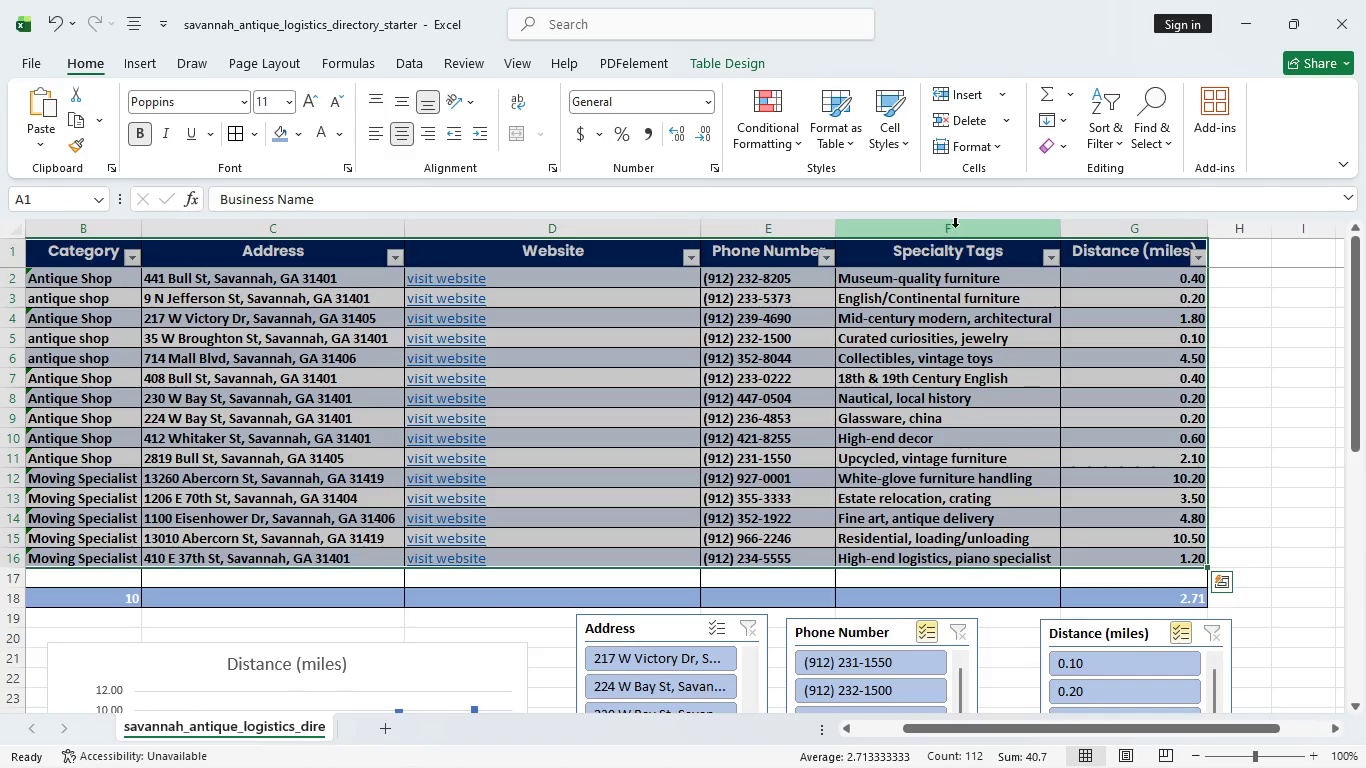 
left_click([955, 227])
 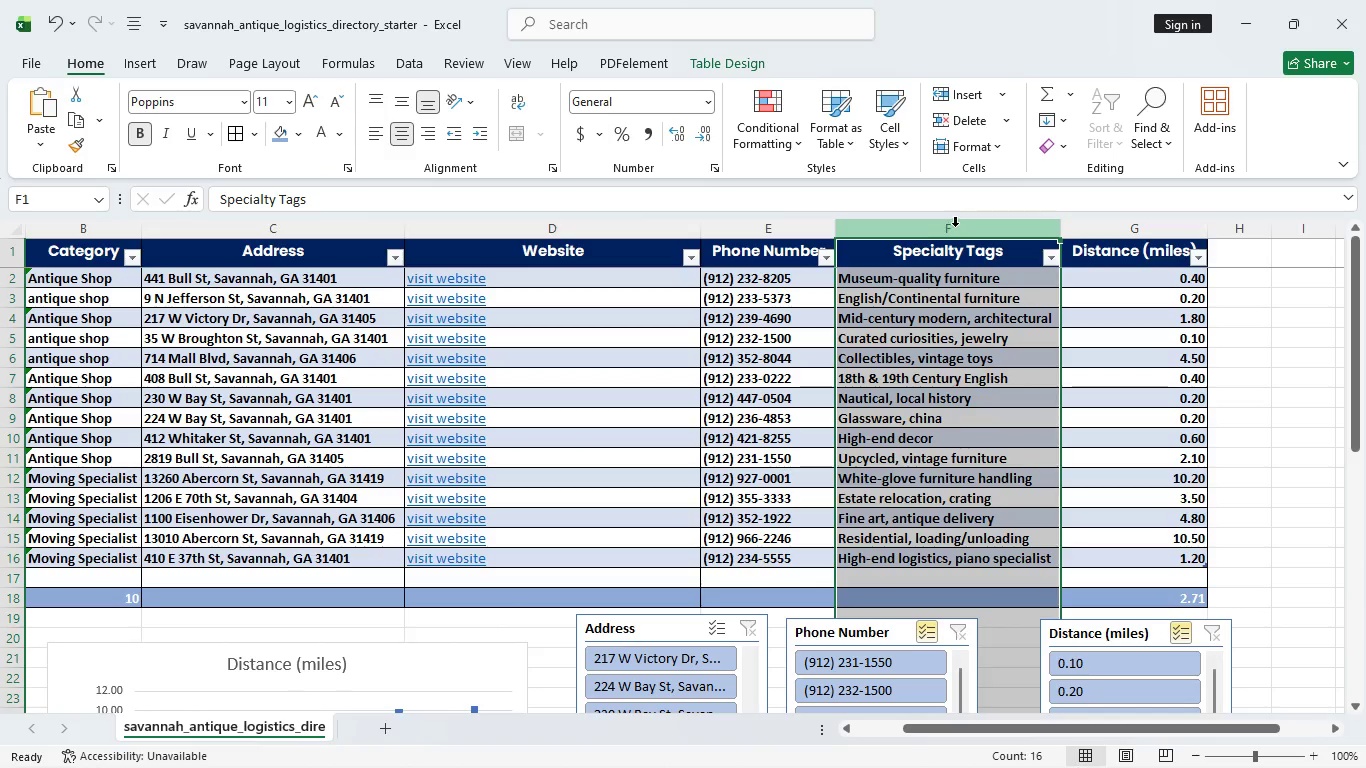 
left_click([955, 226])
 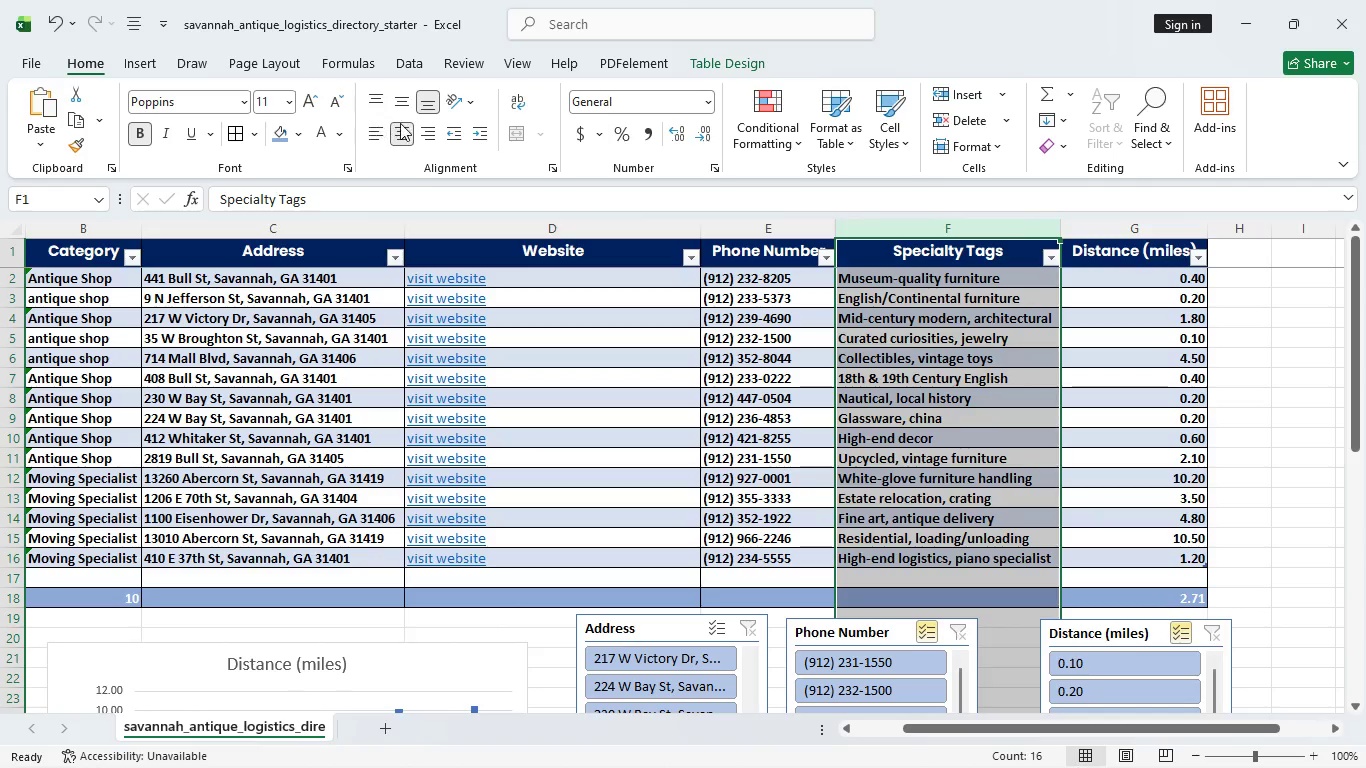 
double_click([402, 126])
 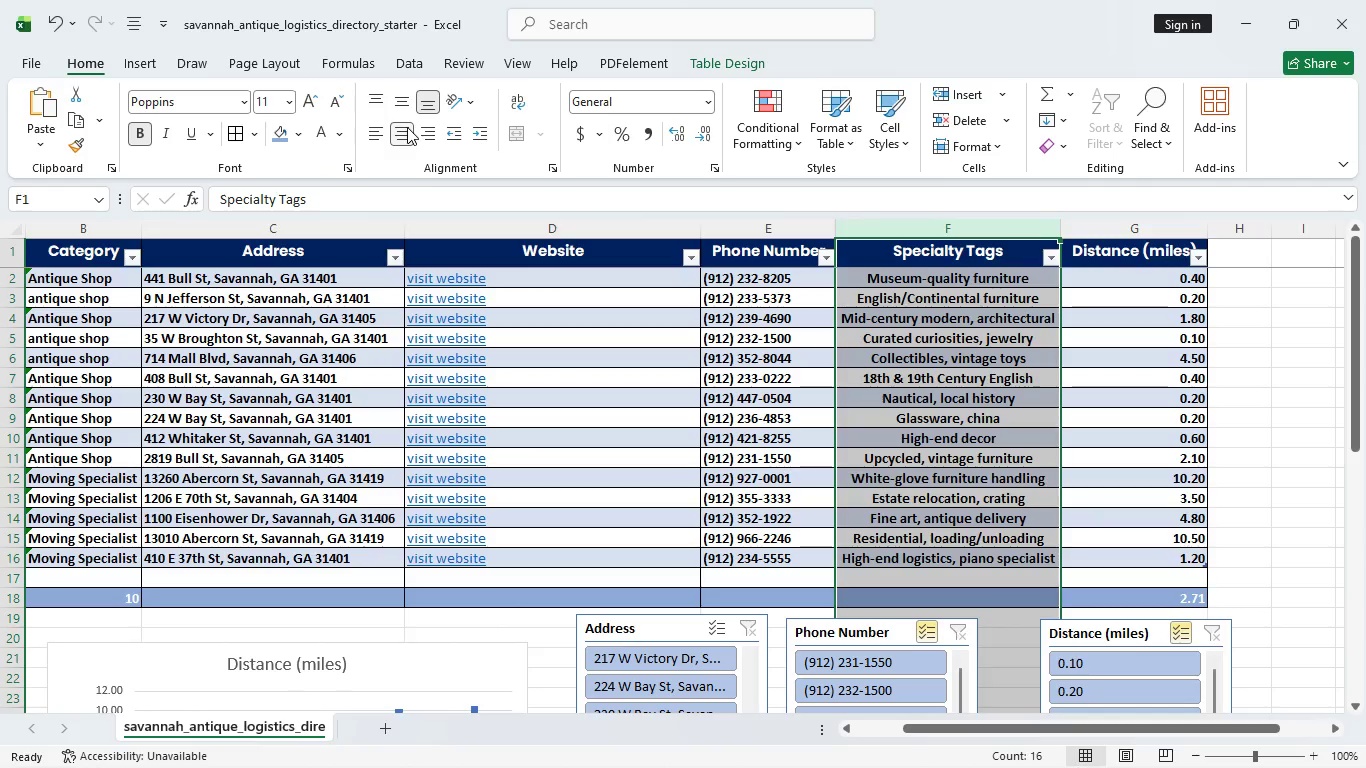 
left_click([407, 127])
 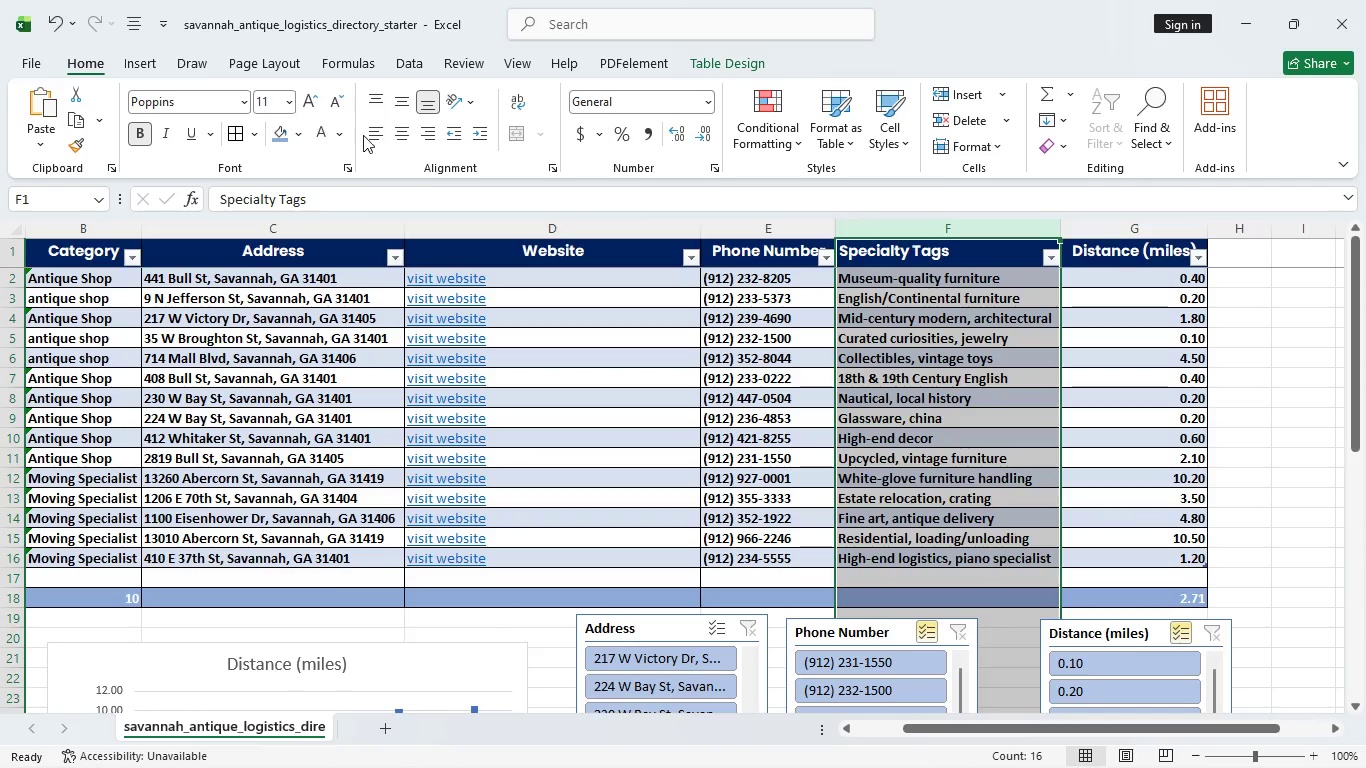 
left_click([403, 139])
 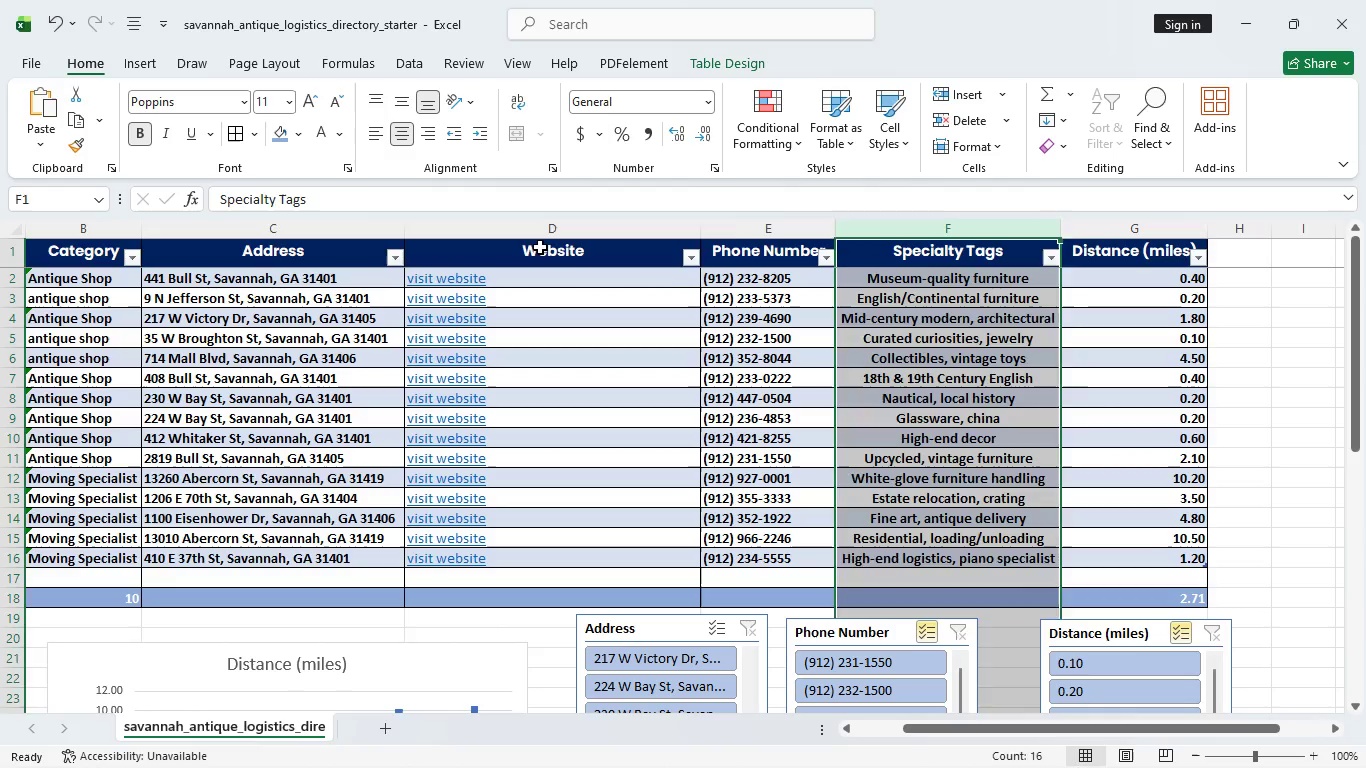 
double_click([540, 247])
 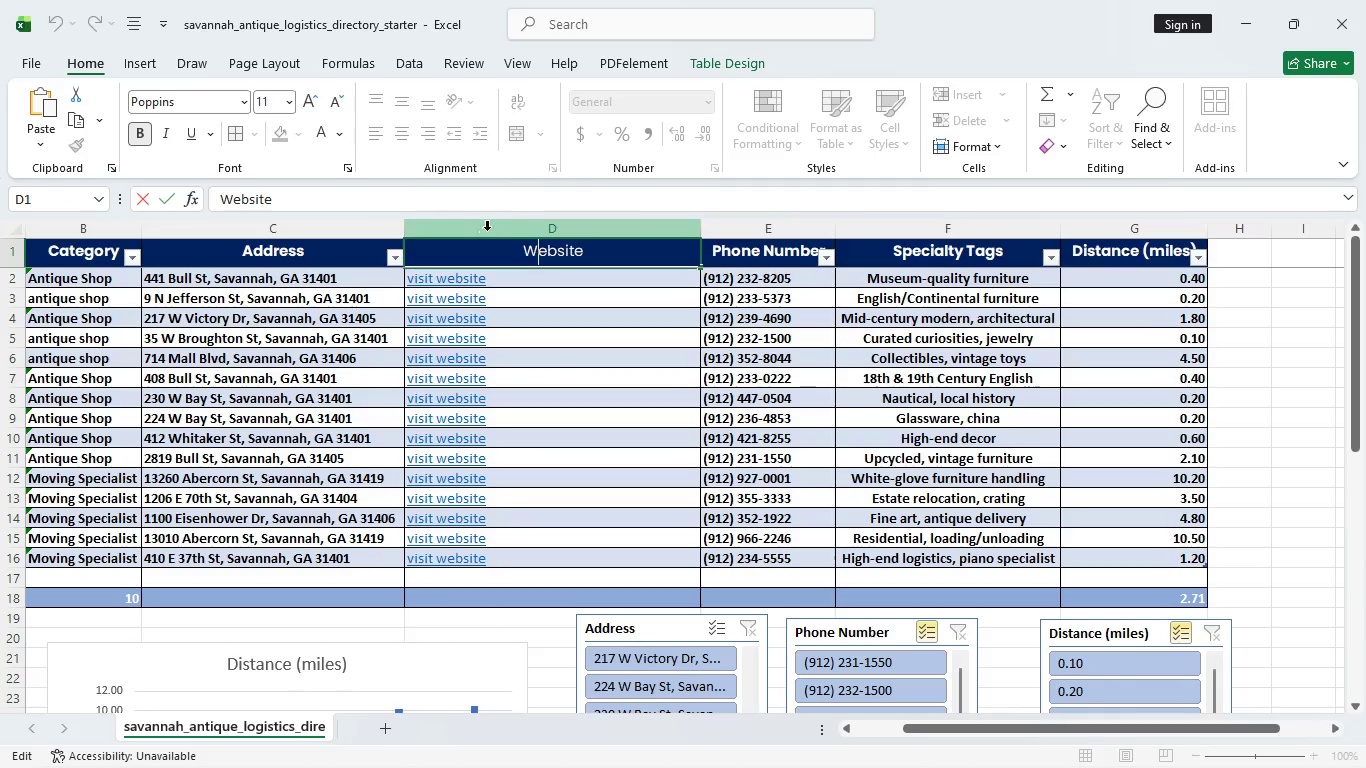 
double_click([487, 230])
 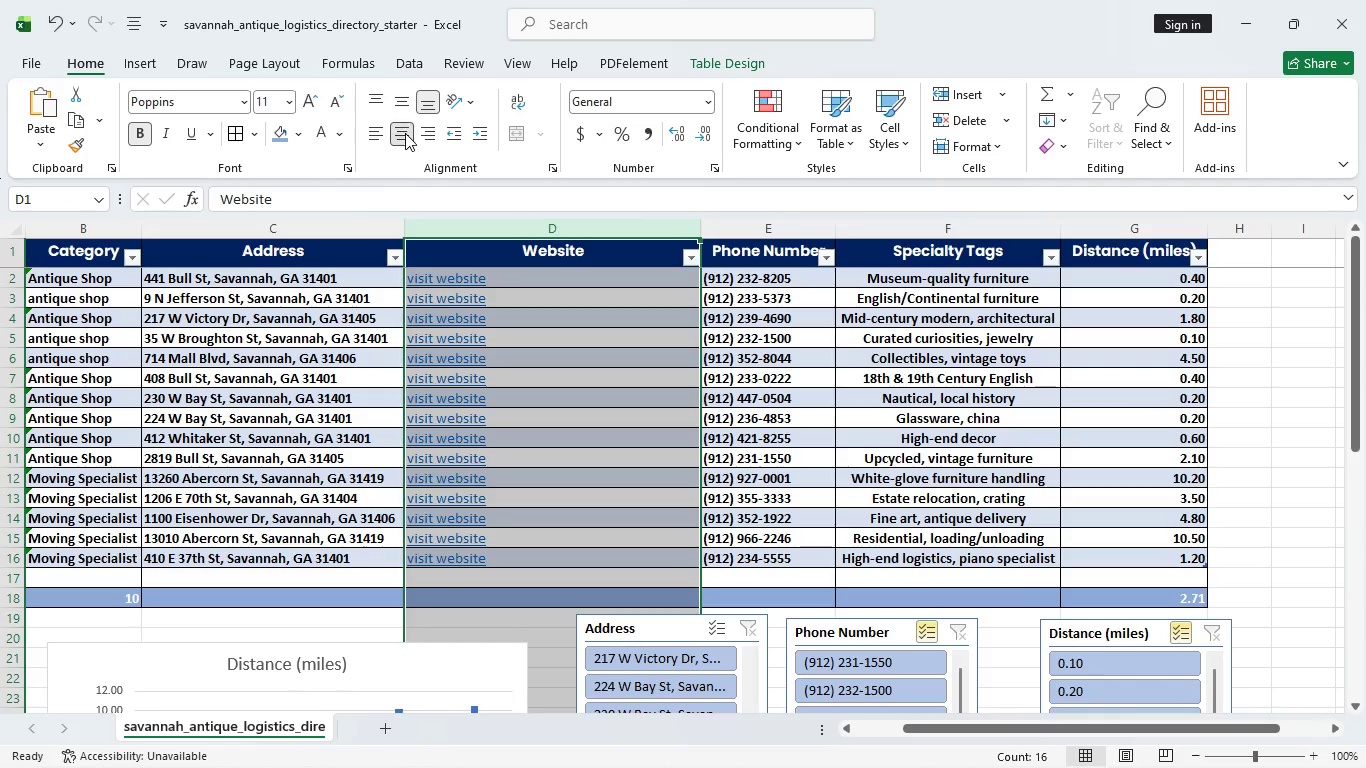 
left_click([405, 133])
 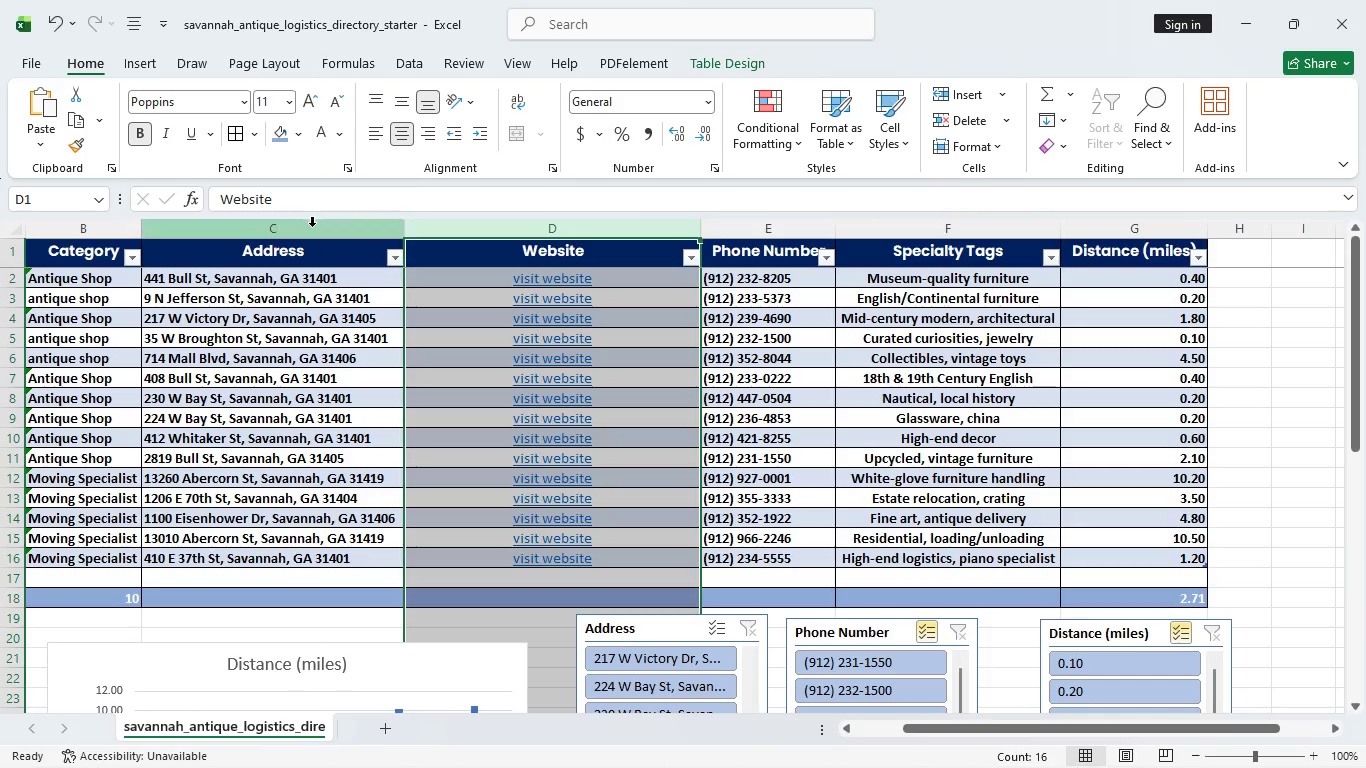 
double_click([312, 226])
 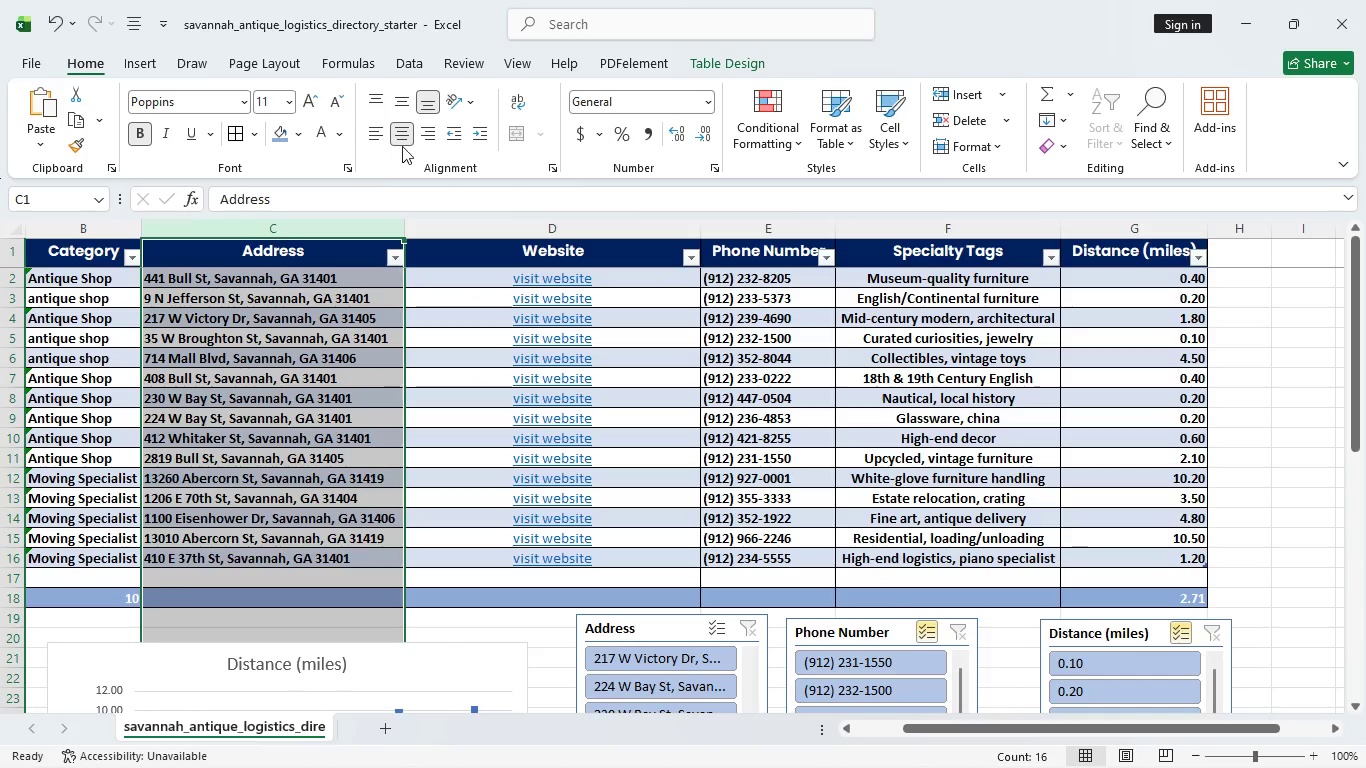 
double_click([402, 146])
 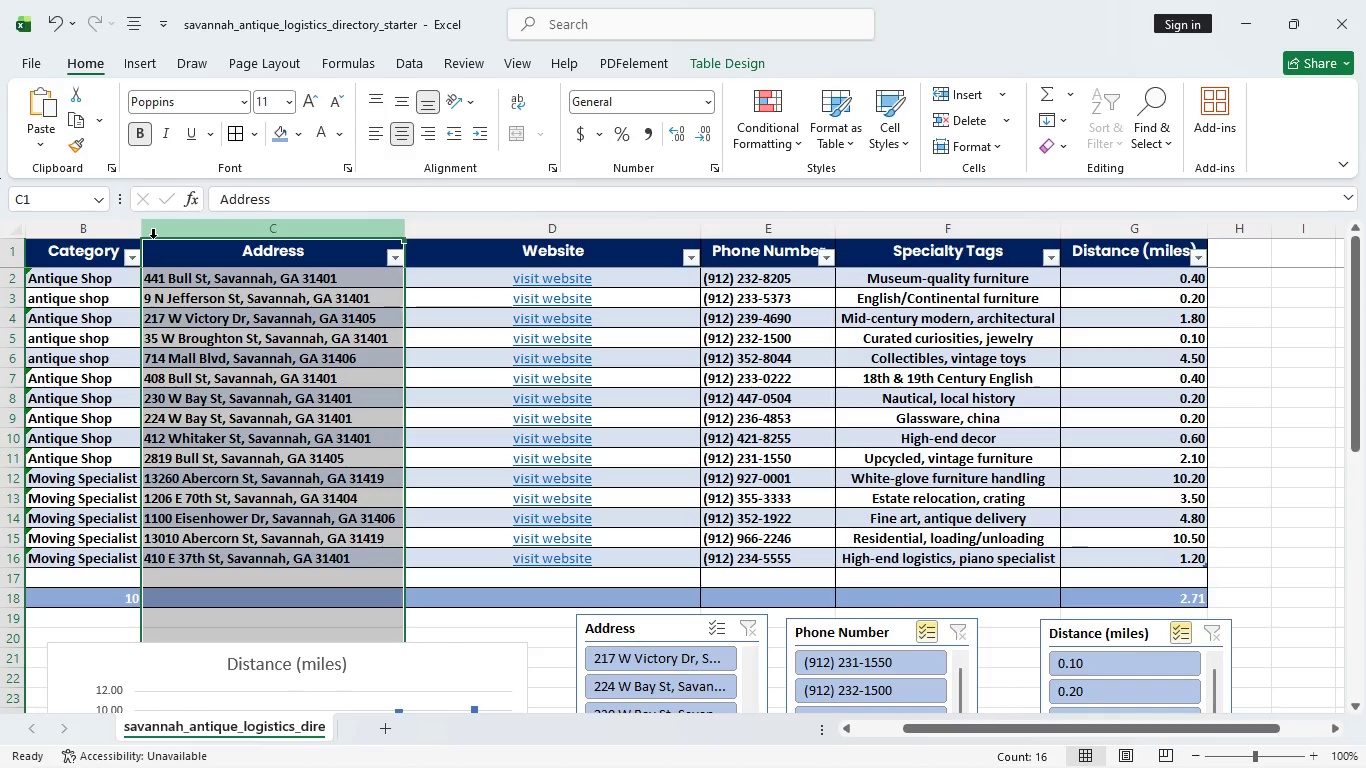 
left_click_drag(start_coordinate=[143, 238], to_coordinate=[178, 234])
 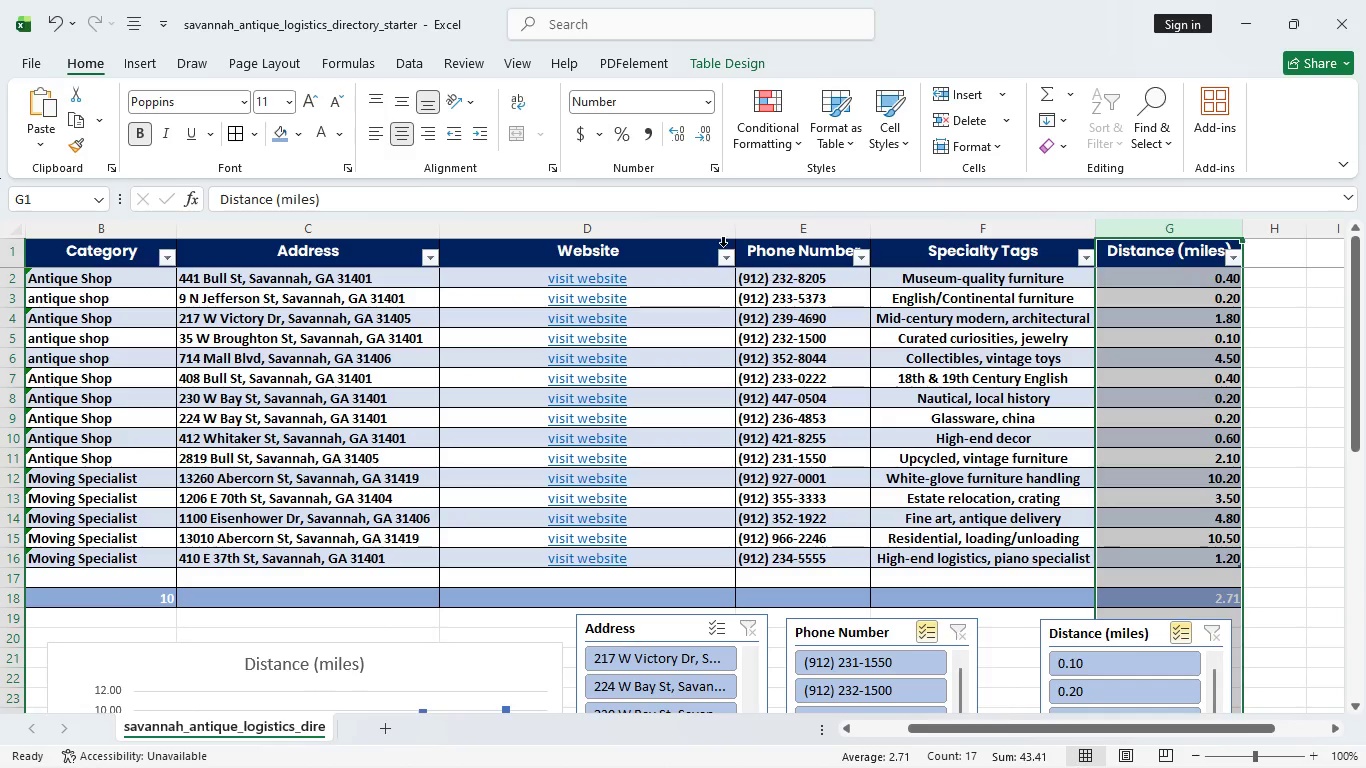 
wait(5.69)
 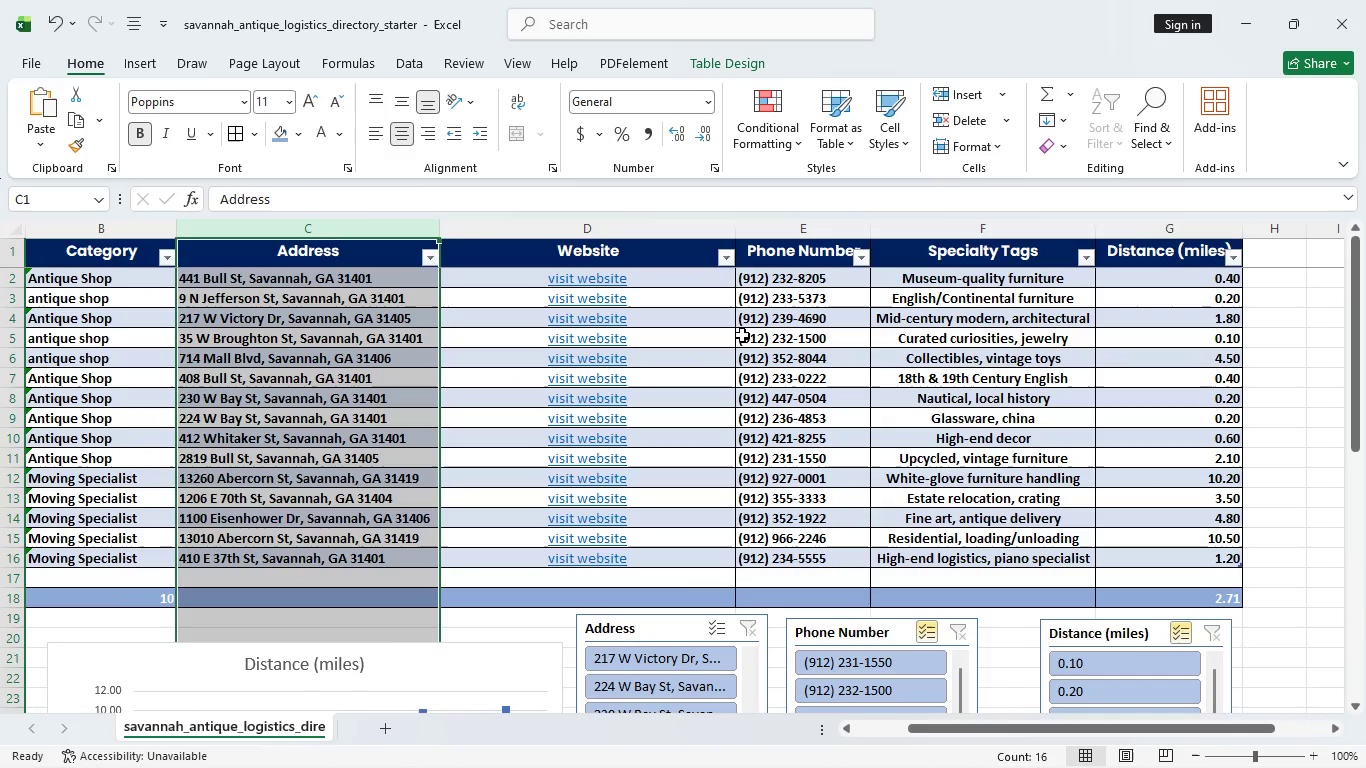 
double_click([409, 134])
 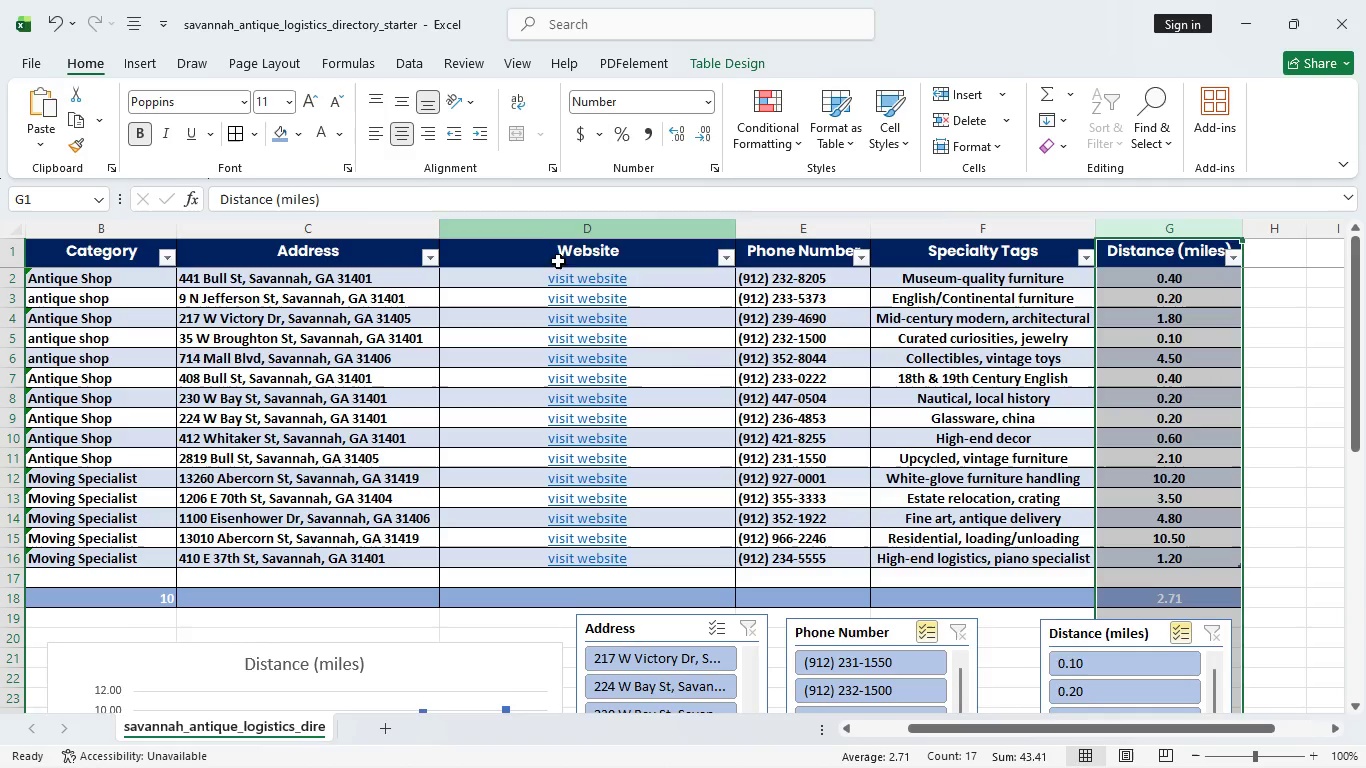 
scroll: coordinate [775, 501], scroll_direction: down, amount: 10.0
 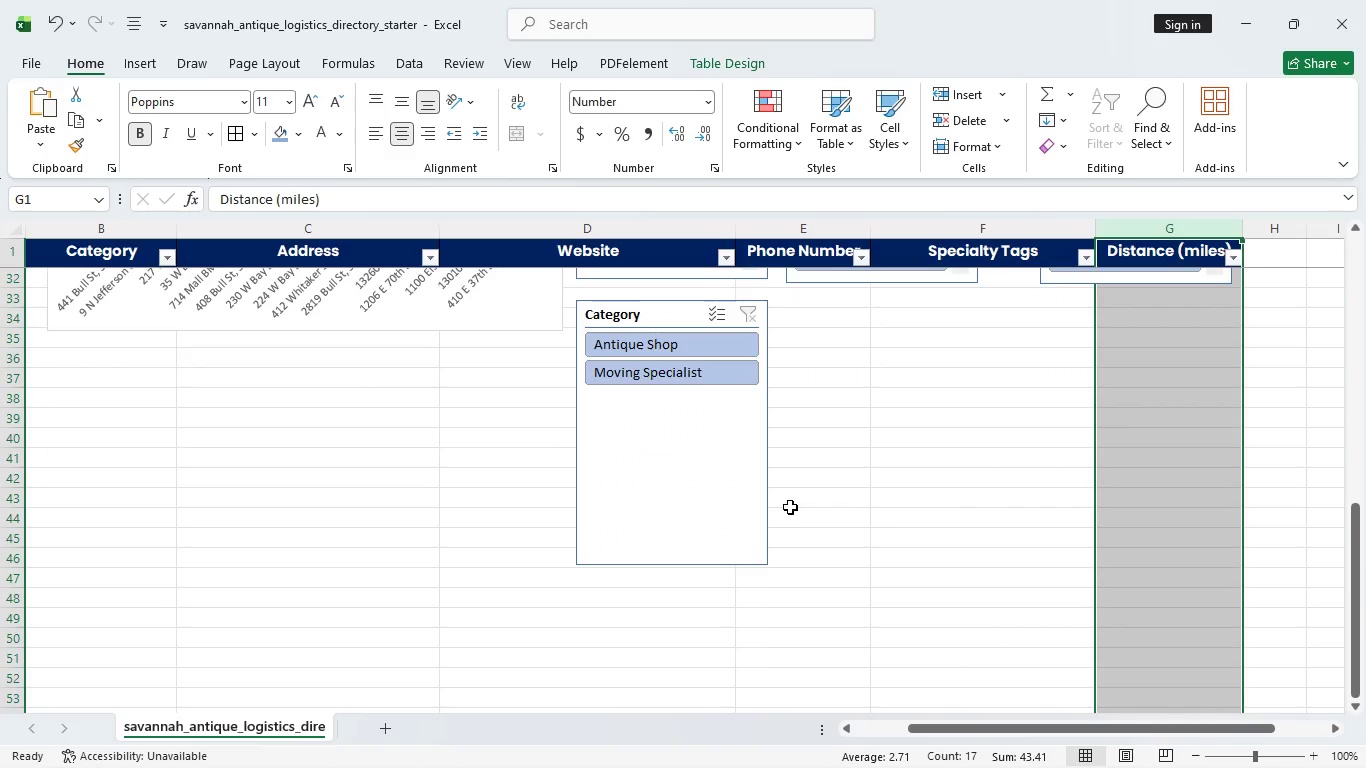 
scroll: coordinate [790, 507], scroll_direction: up, amount: 2.0
 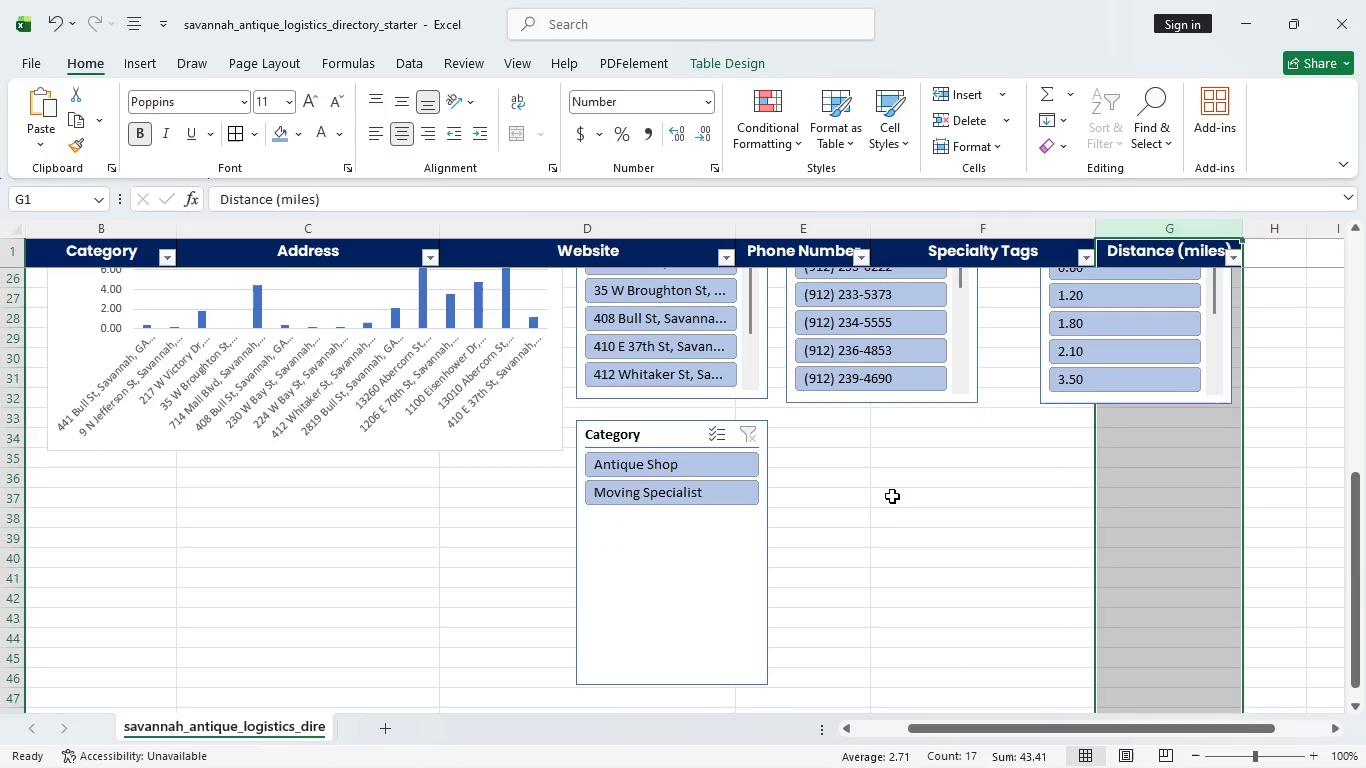 
left_click([892, 496])
 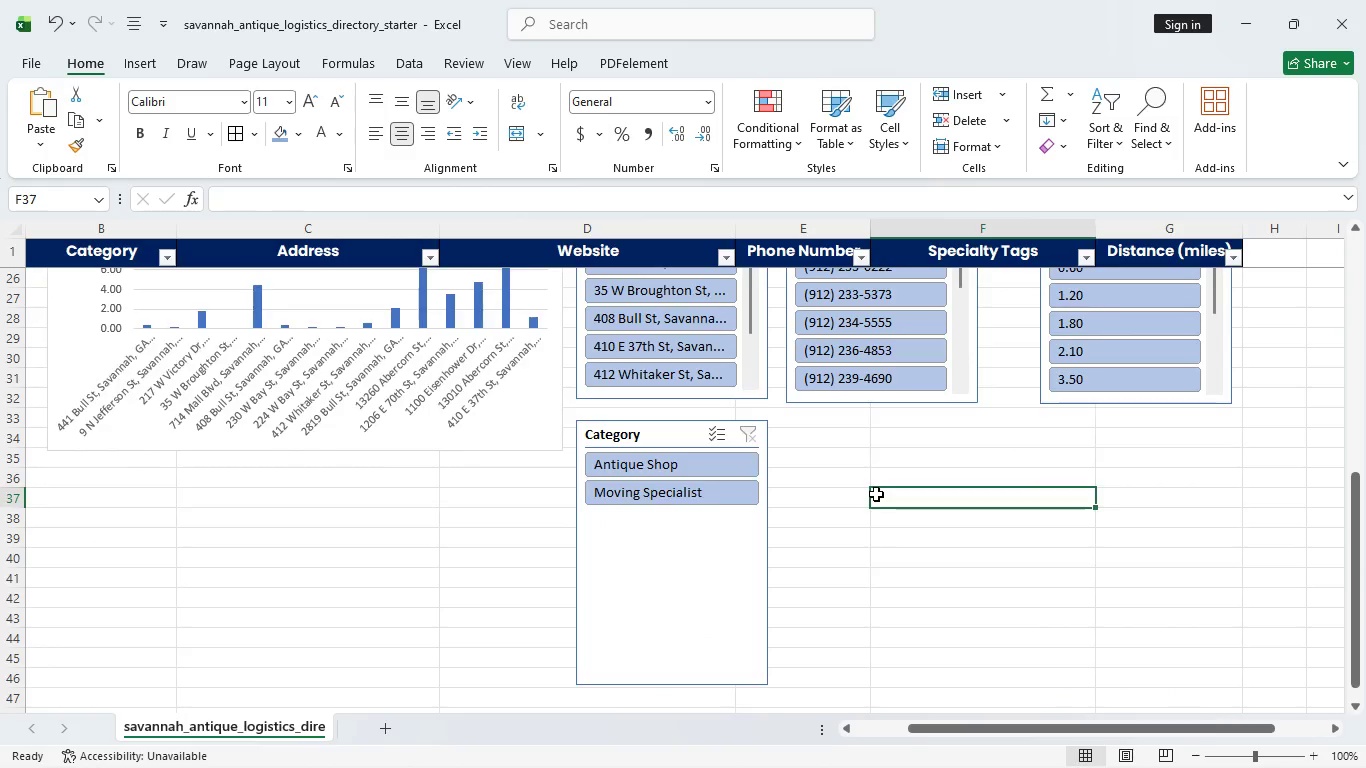 
scroll: coordinate [870, 455], scroll_direction: up, amount: 12.0
 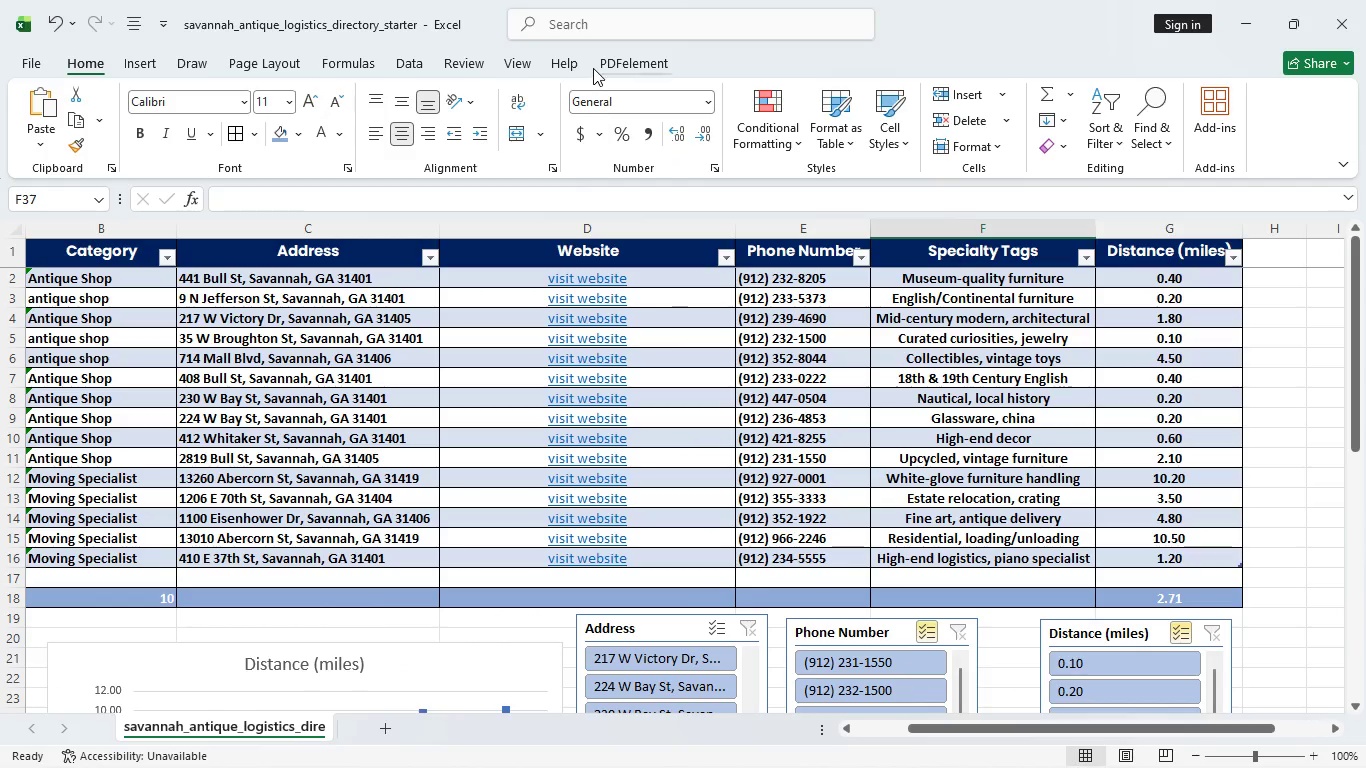 
scroll: coordinate [891, 255], scroll_direction: down, amount: 7.0
 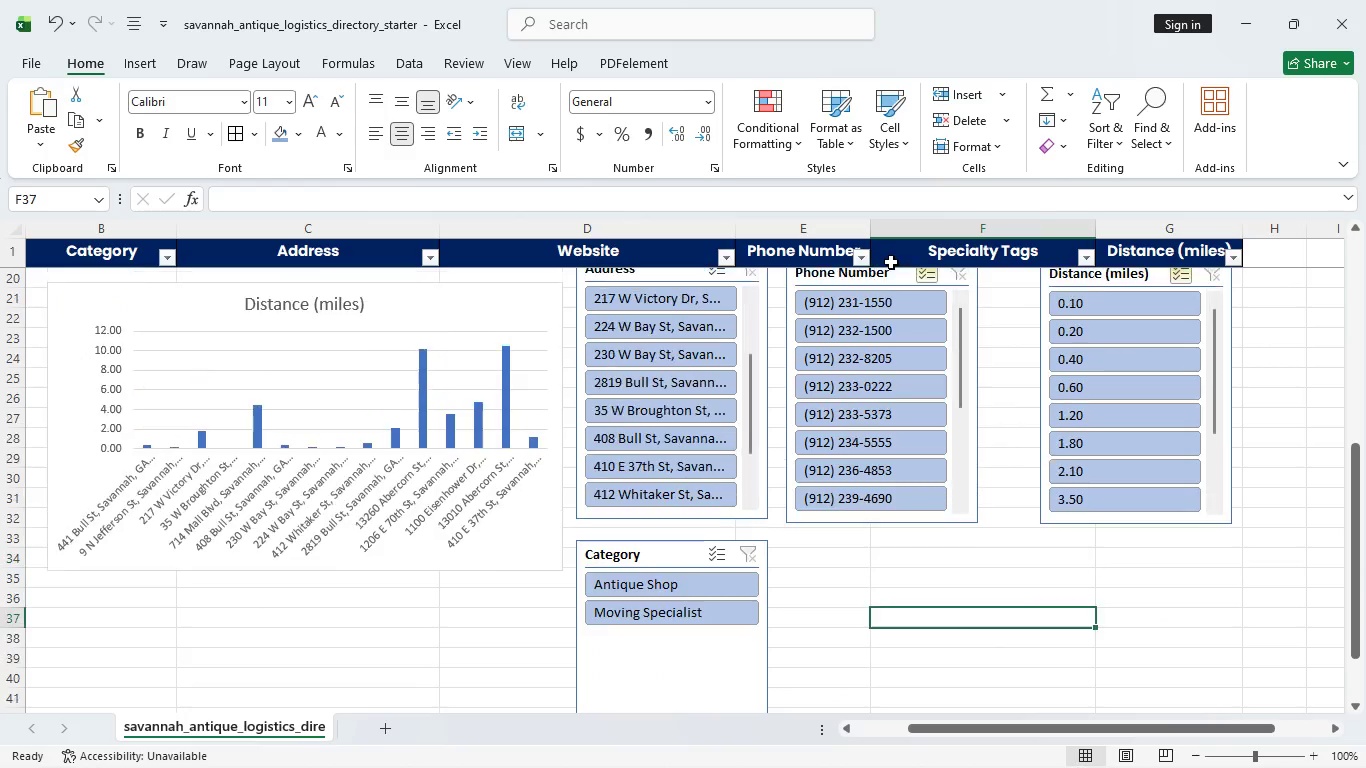 
scroll: coordinate [891, 262], scroll_direction: up, amount: 4.0
 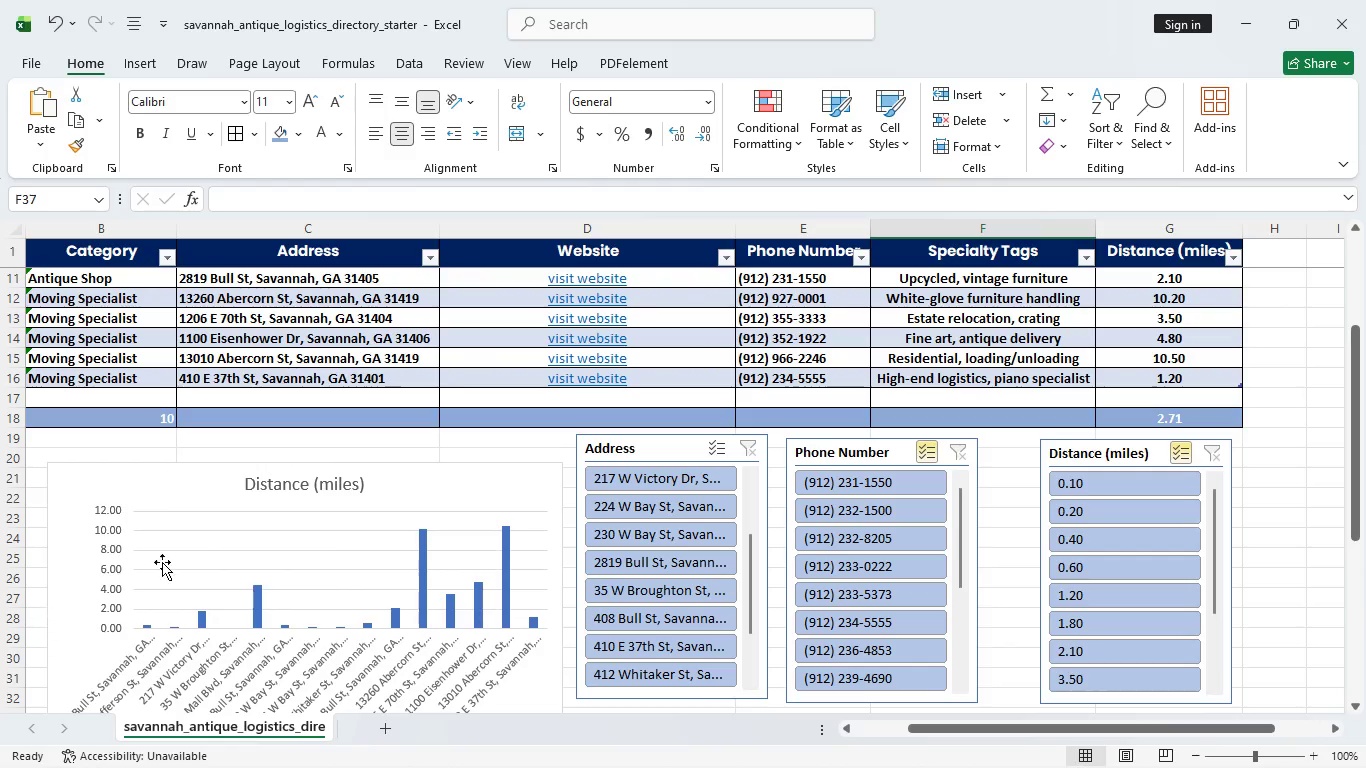 
left_click([357, 526])
 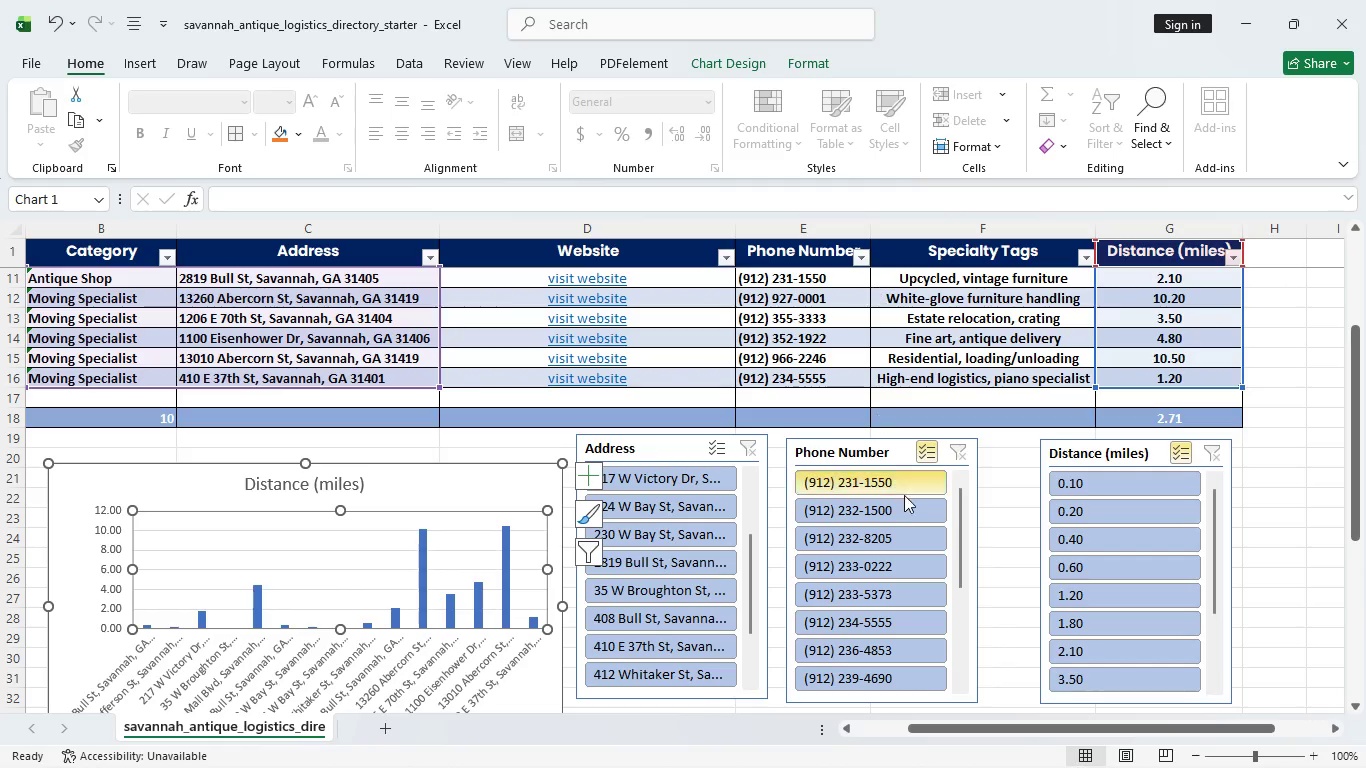 
scroll: coordinate [916, 508], scroll_direction: down, amount: 3.0